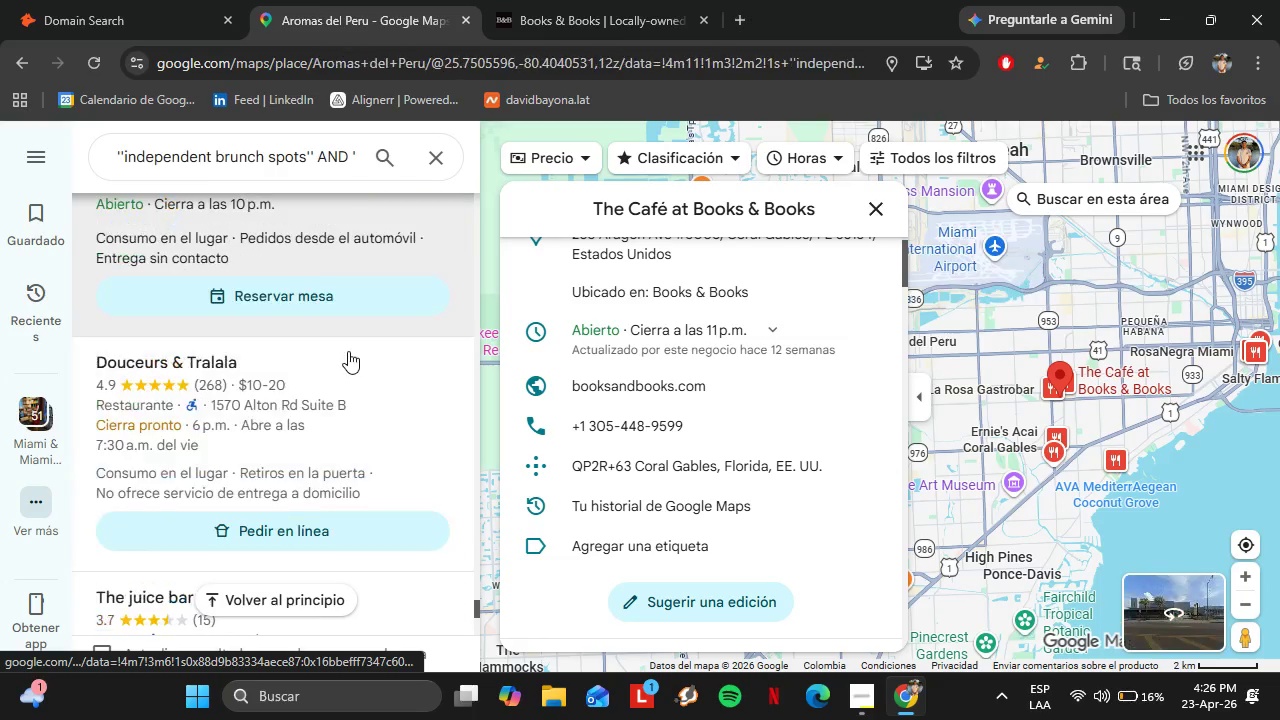 
left_click([605, 0])
 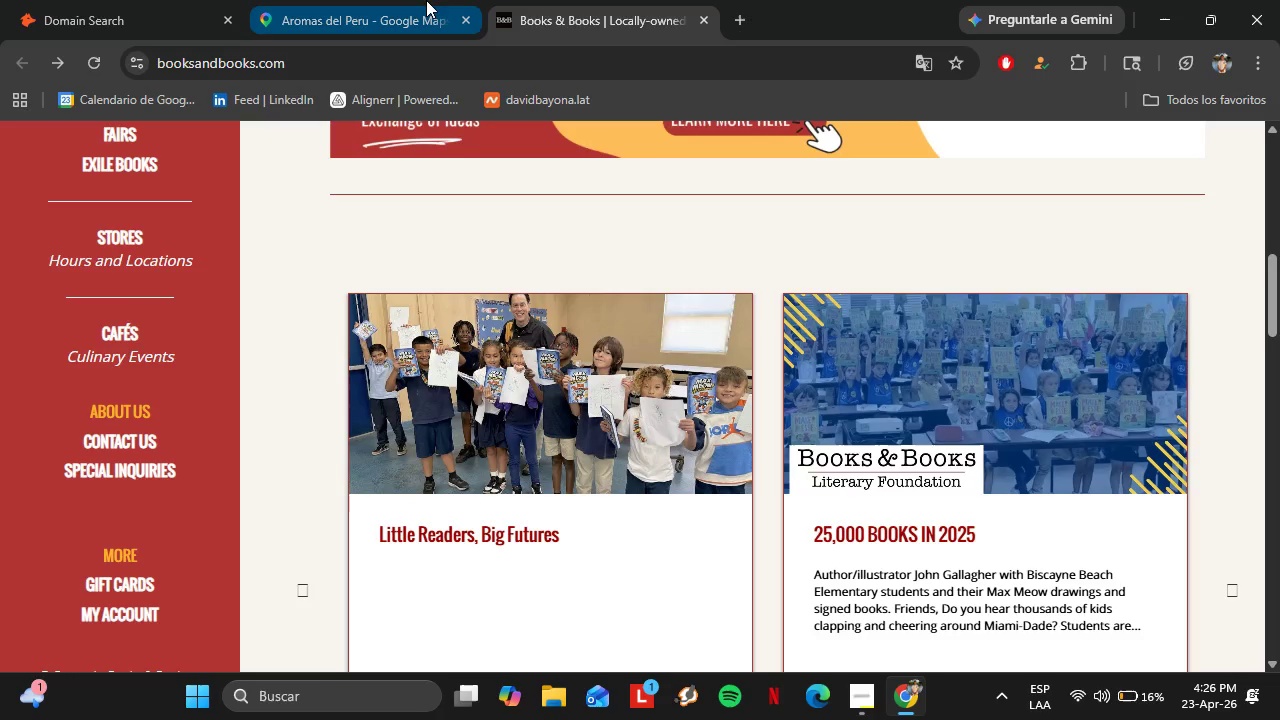 
left_click([426, 0])
 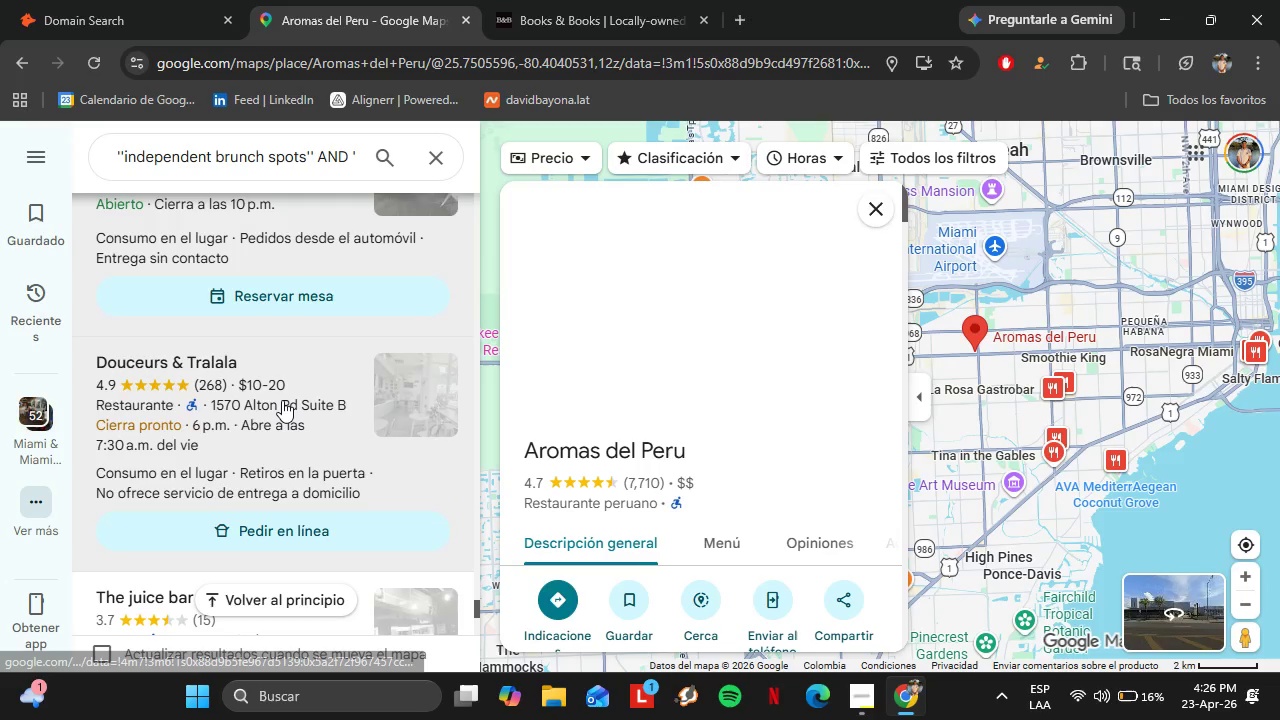 
left_click([276, 365])
 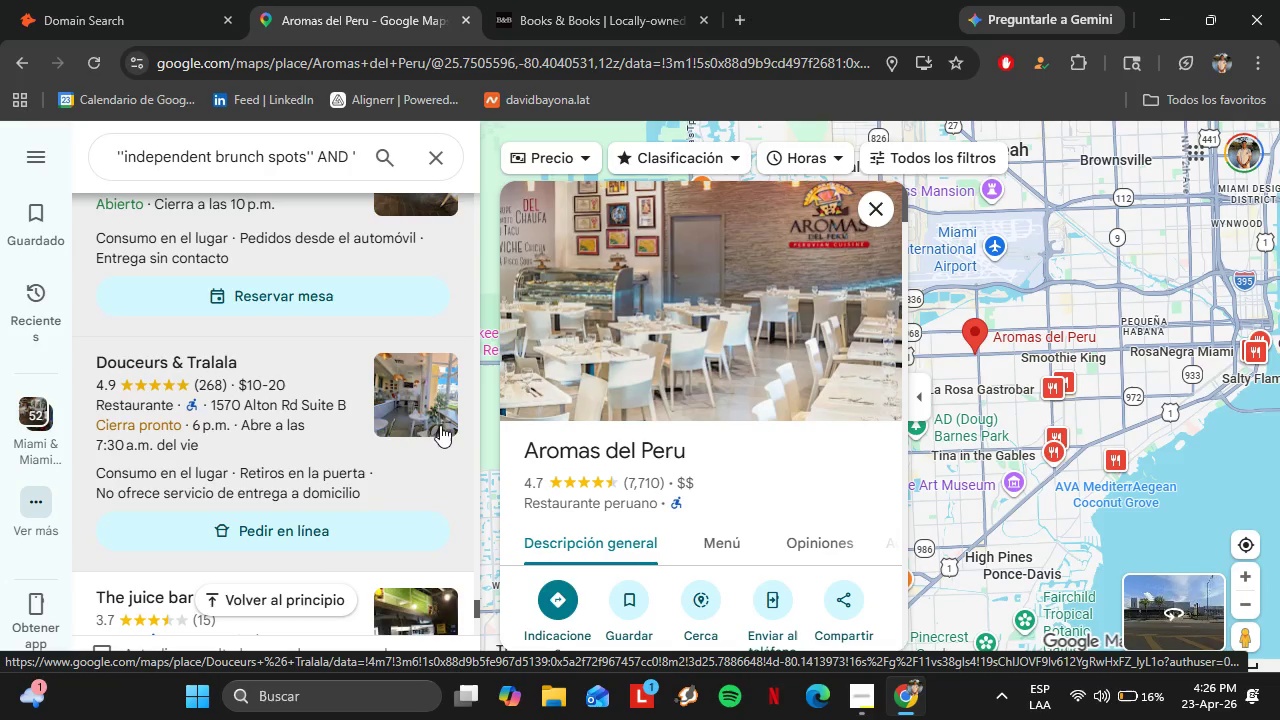 
wait(7.84)
 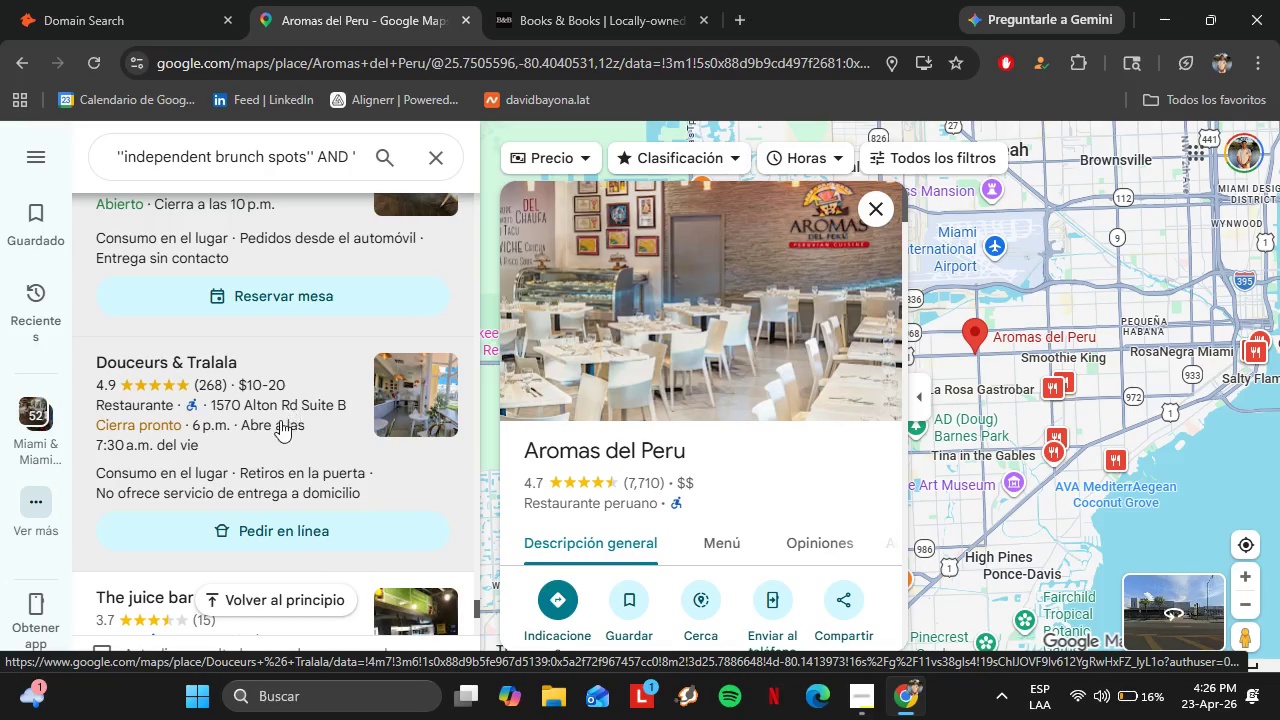 
left_click([710, 21])
 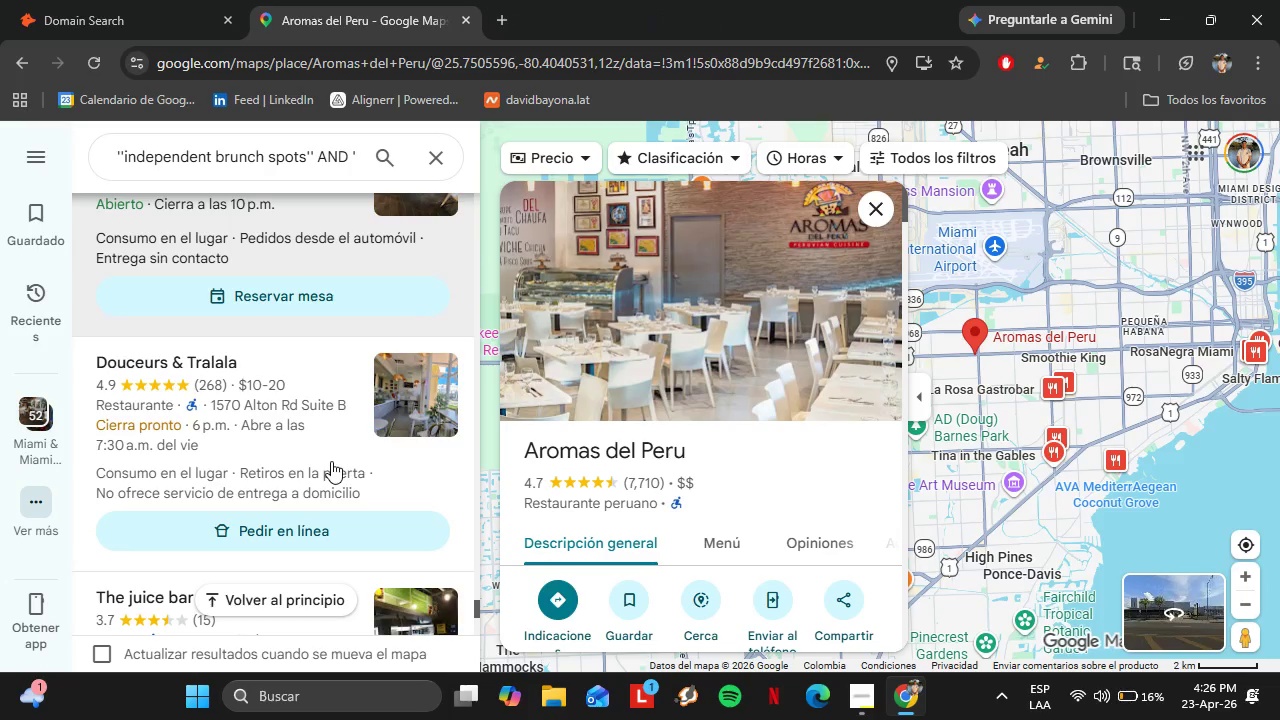 
left_click([265, 424])
 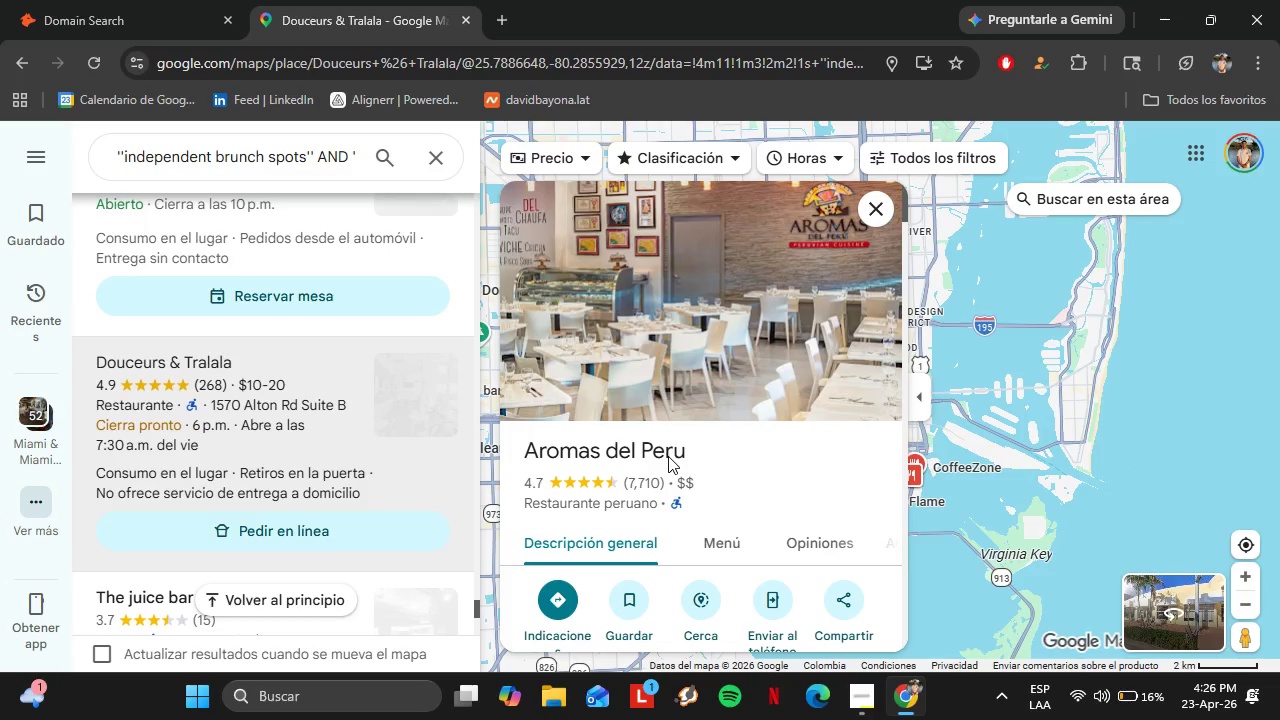 
wait(5.7)
 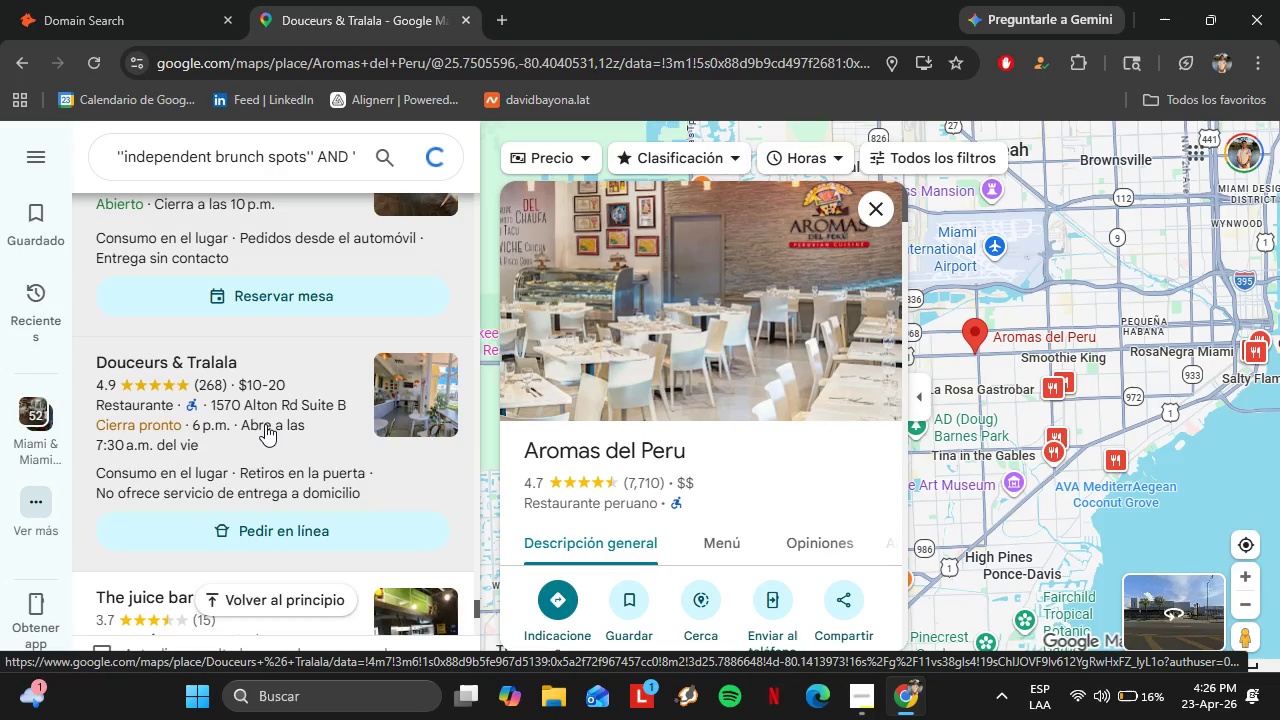 
scroll: coordinate [748, 422], scroll_direction: down, amount: 5.0
 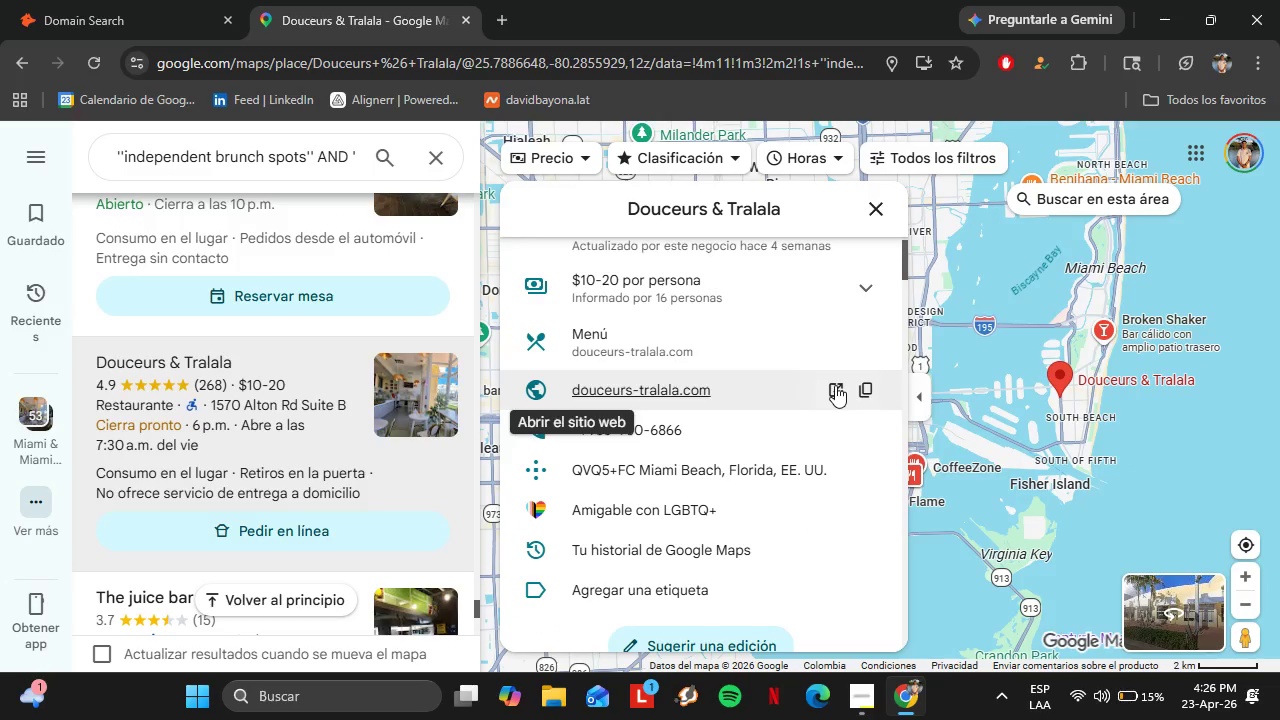 
left_click([859, 395])
 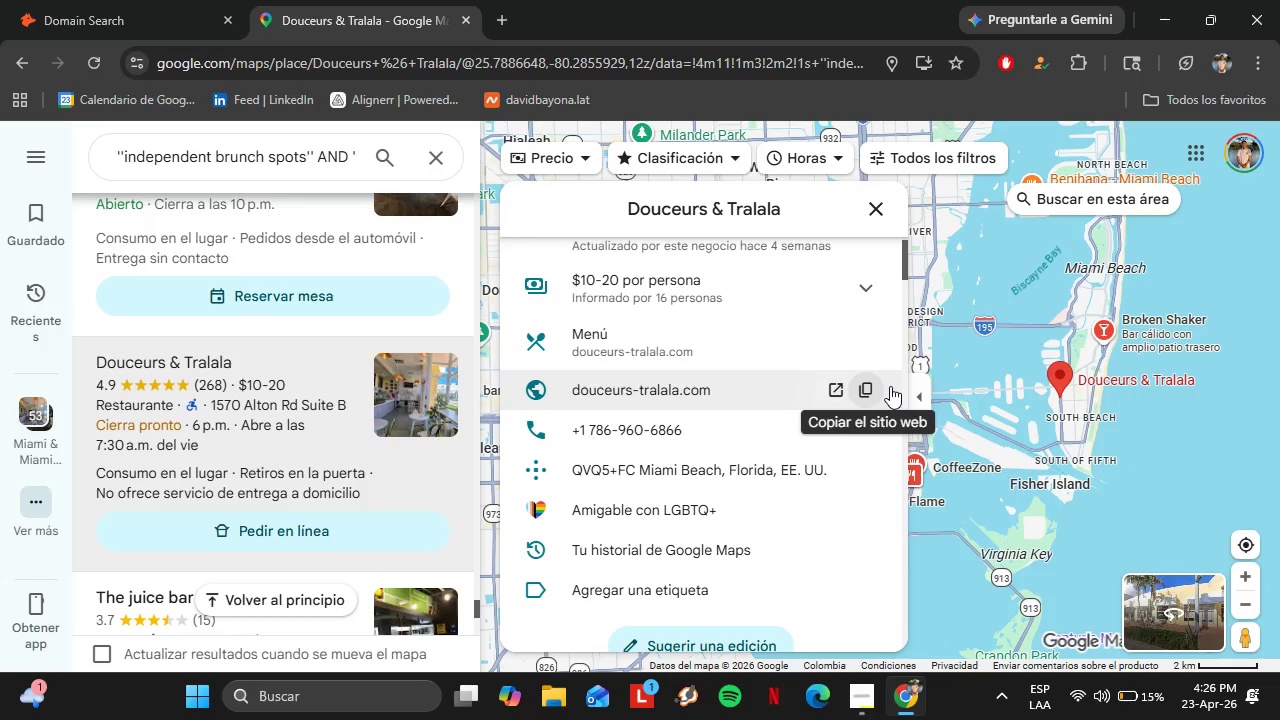 
left_click([174, 0])
 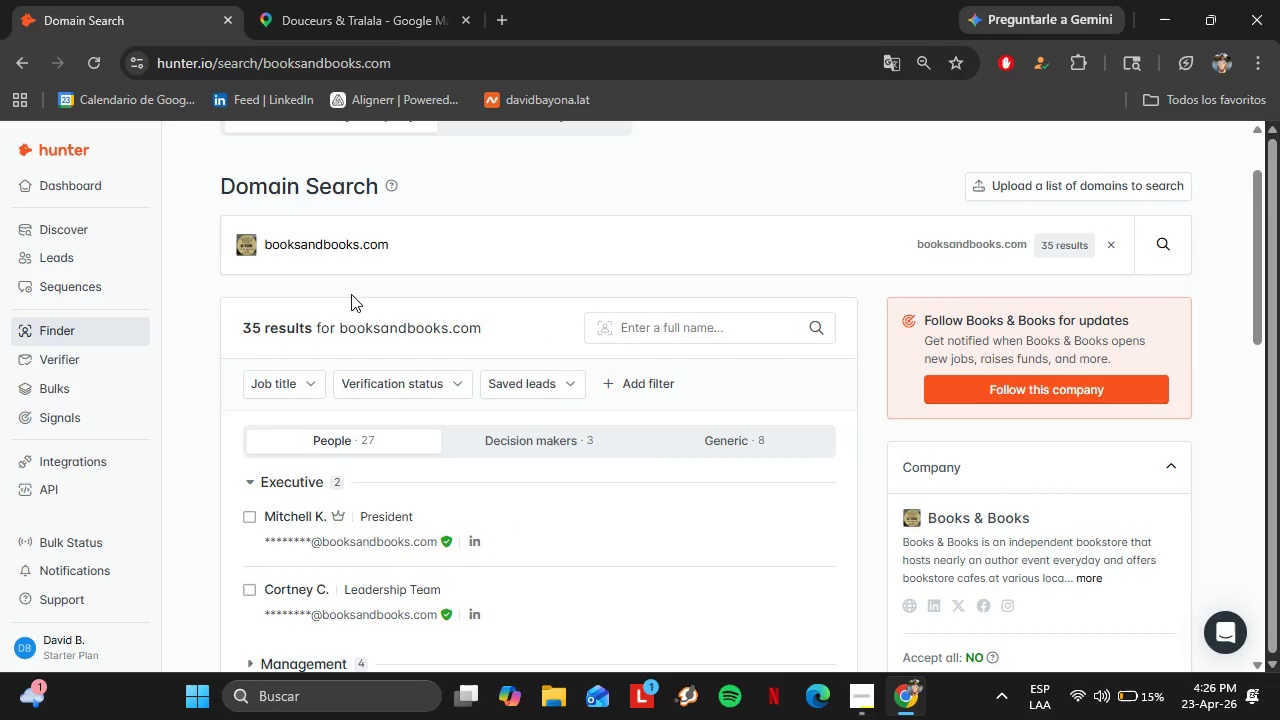 
left_click([351, 293])
 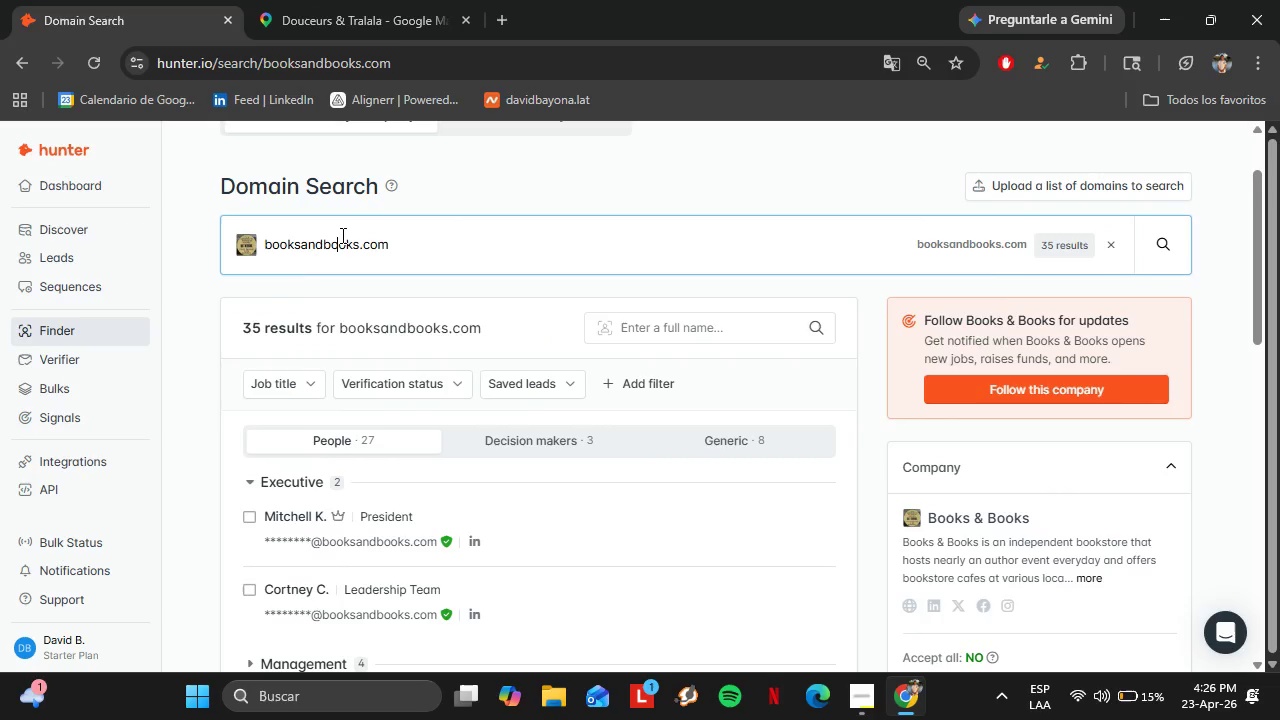 
triple_click([341, 235])
 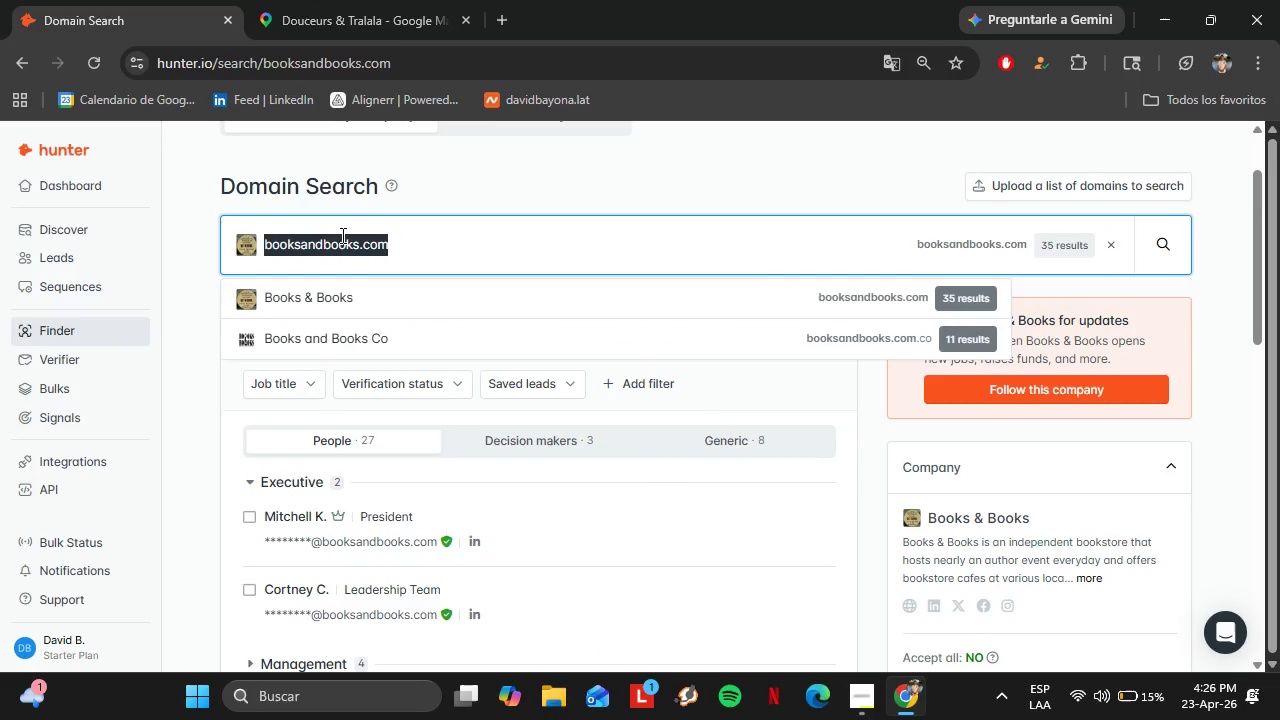 
triple_click([341, 235])
 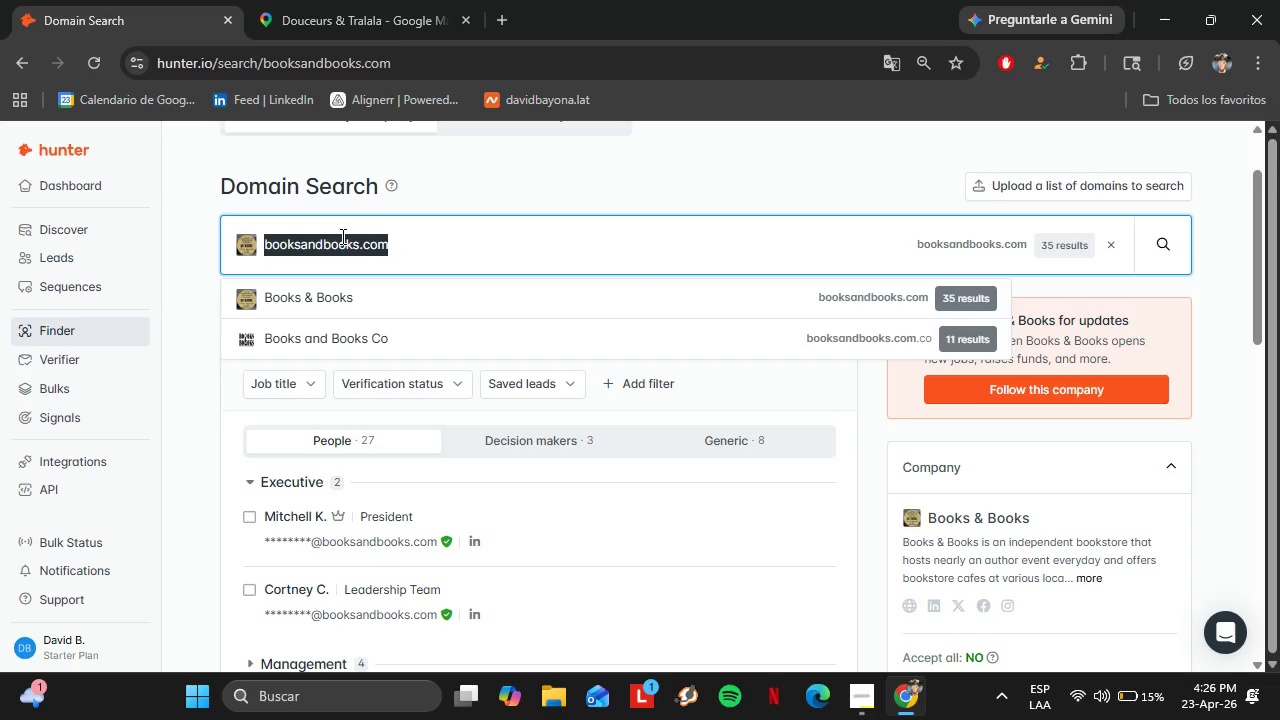 
key(Control+V)
 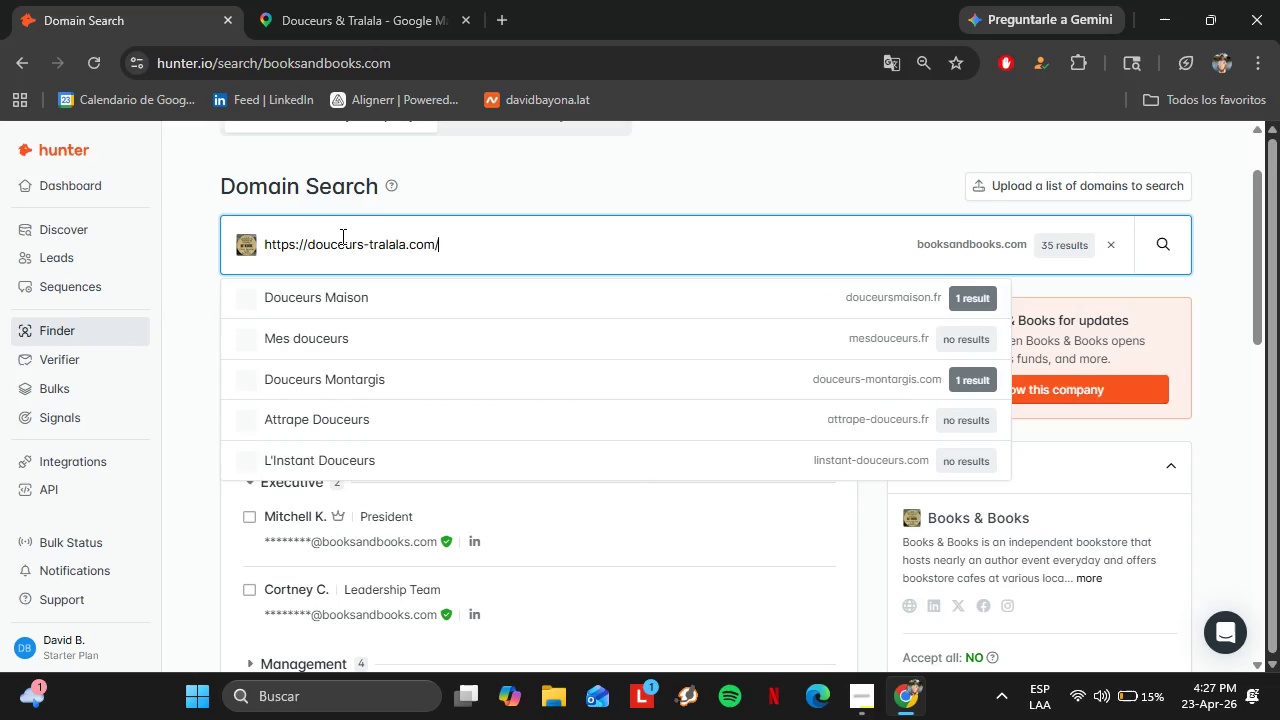 
key(Enter)
 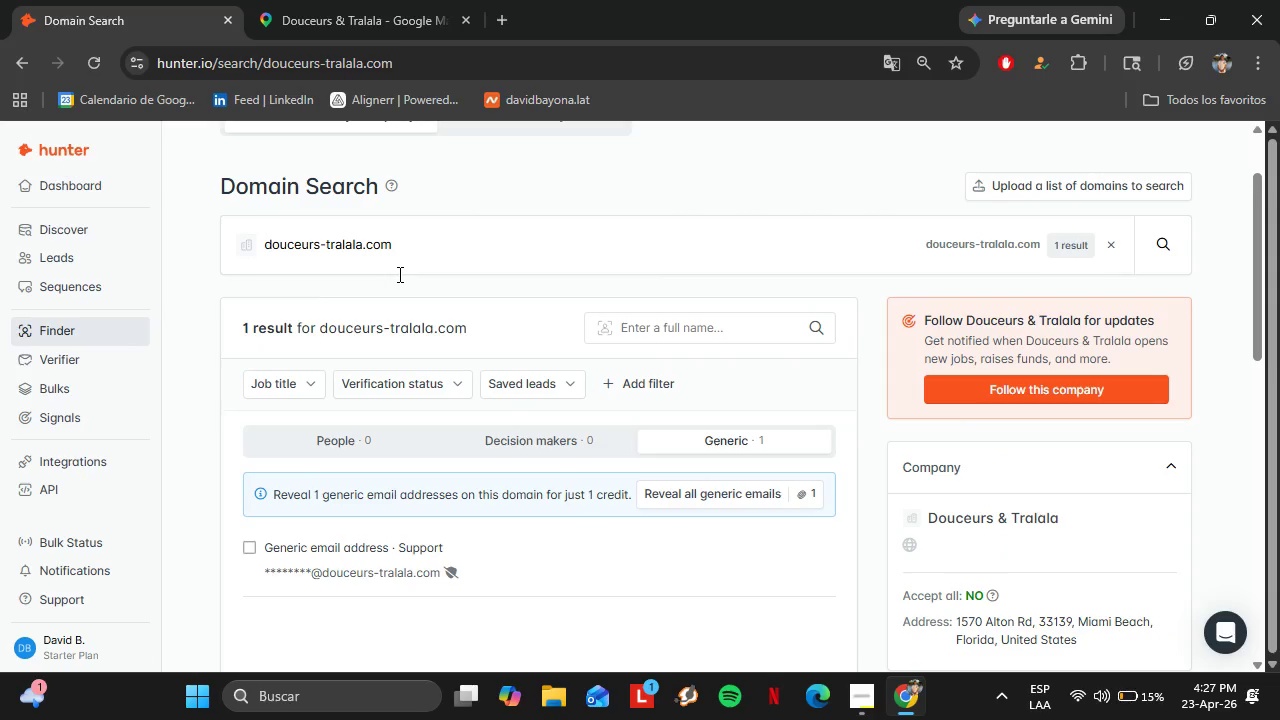 
wait(19.19)
 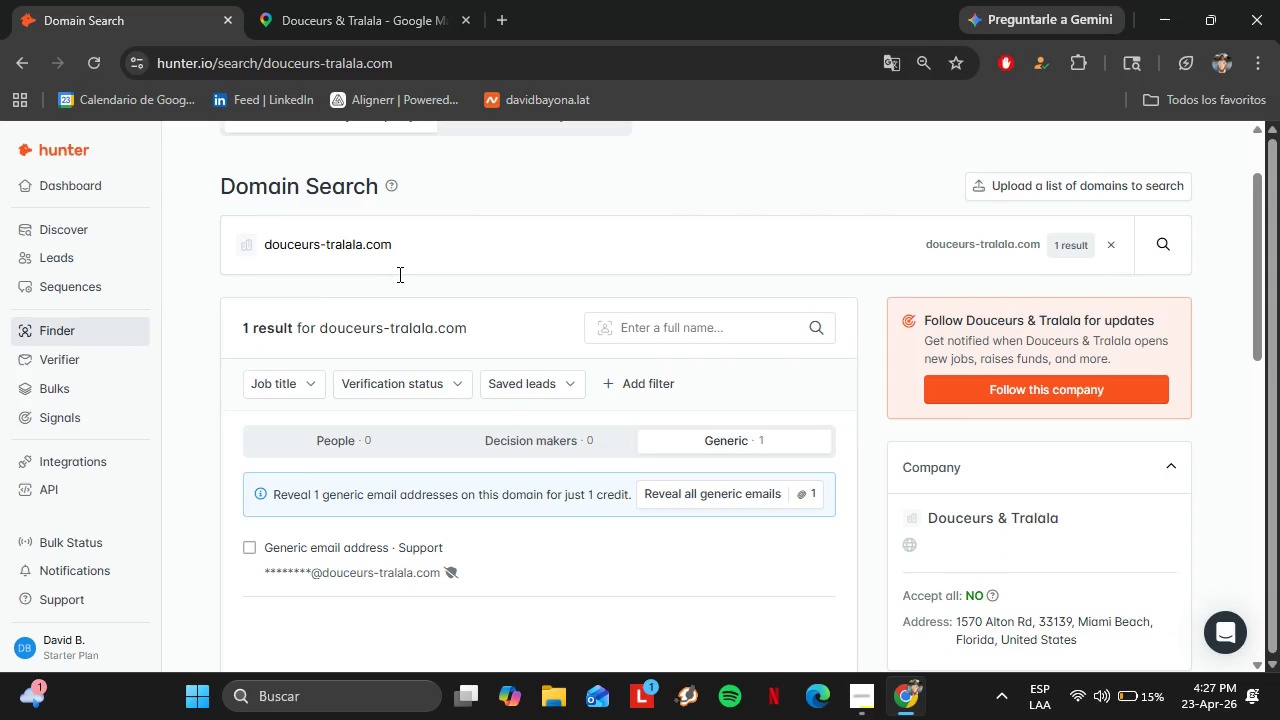 
left_click([394, 0])
 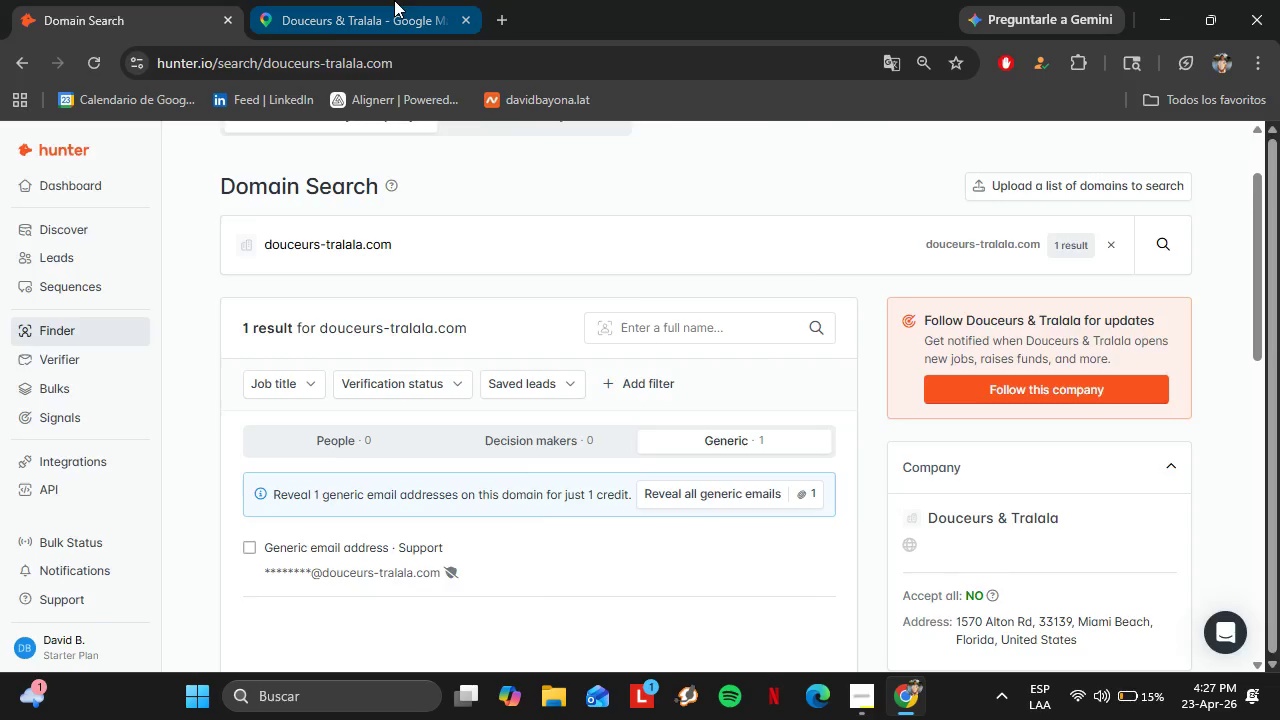 
scroll: coordinate [287, 399], scroll_direction: down, amount: 3.0
 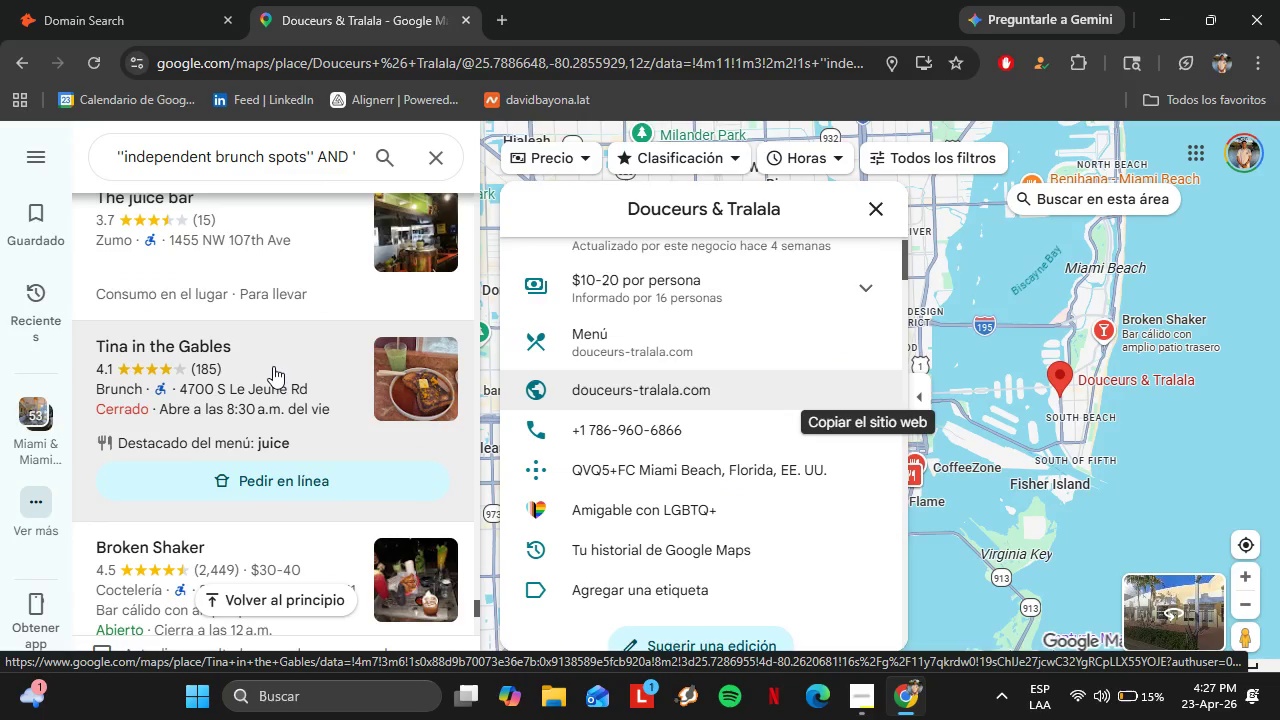 
wait(7.03)
 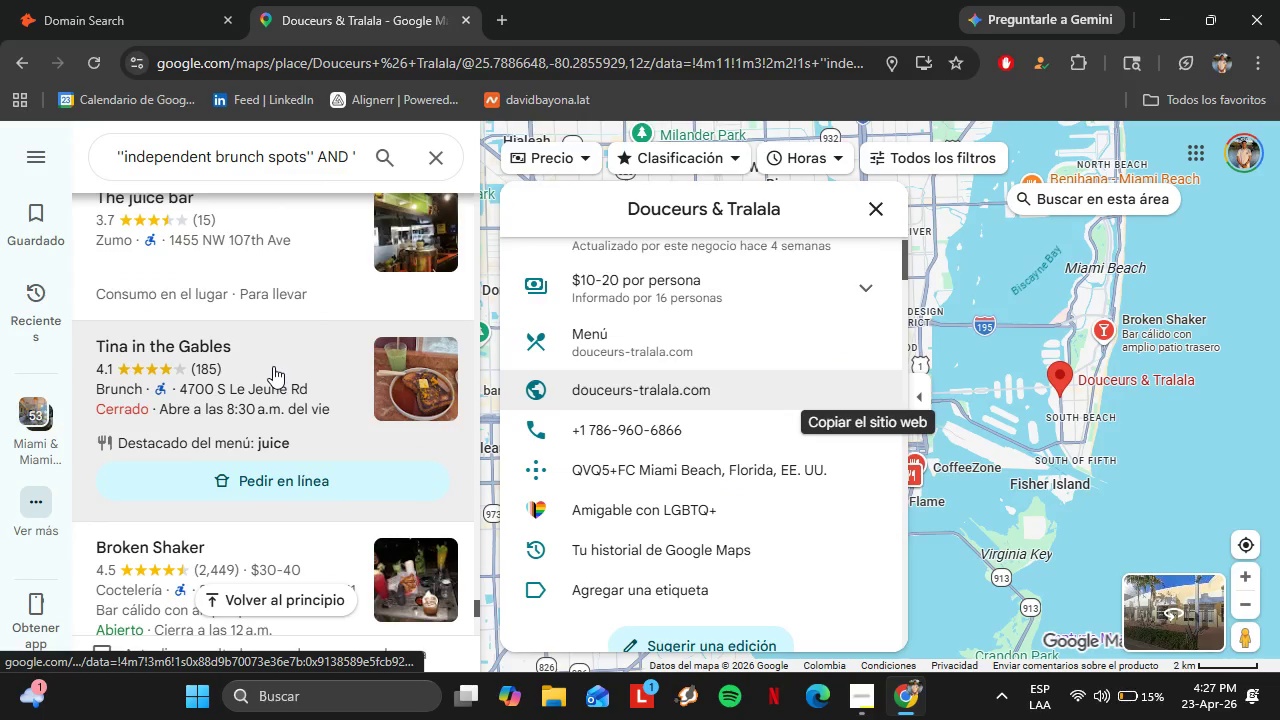 
scroll: coordinate [273, 366], scroll_direction: down, amount: 2.0
 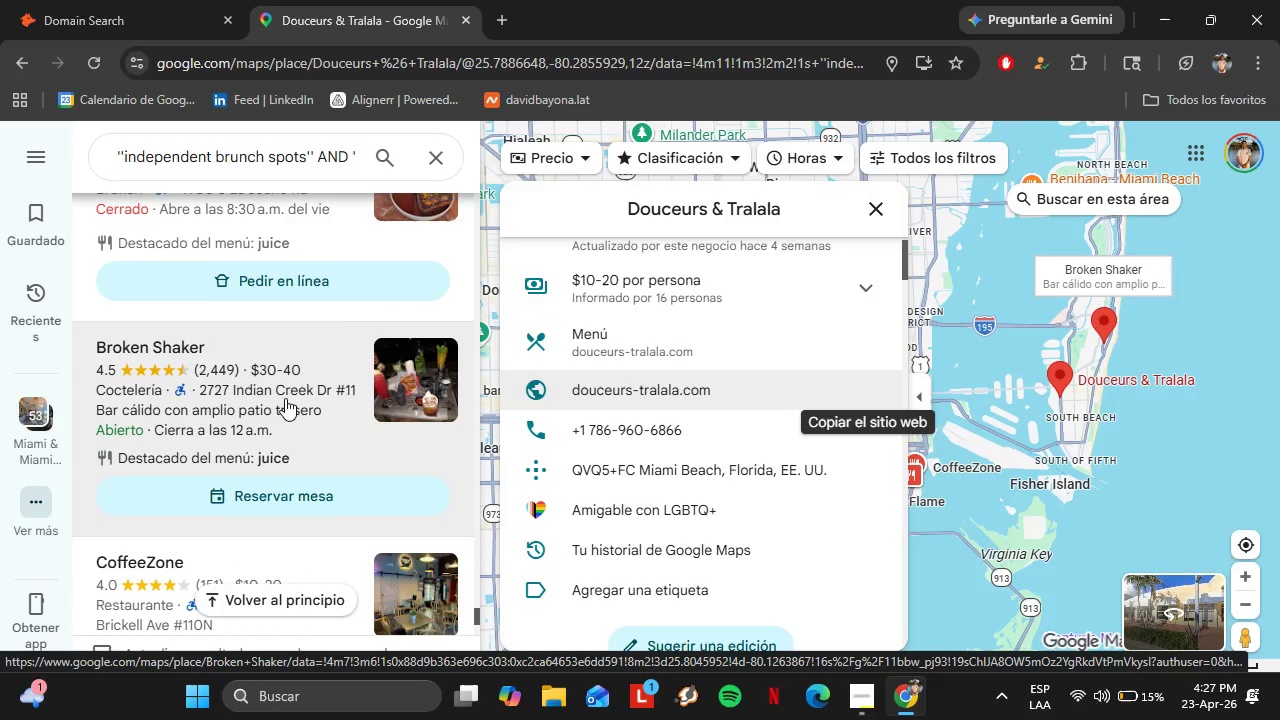 
scroll: coordinate [285, 398], scroll_direction: up, amount: 1.0
 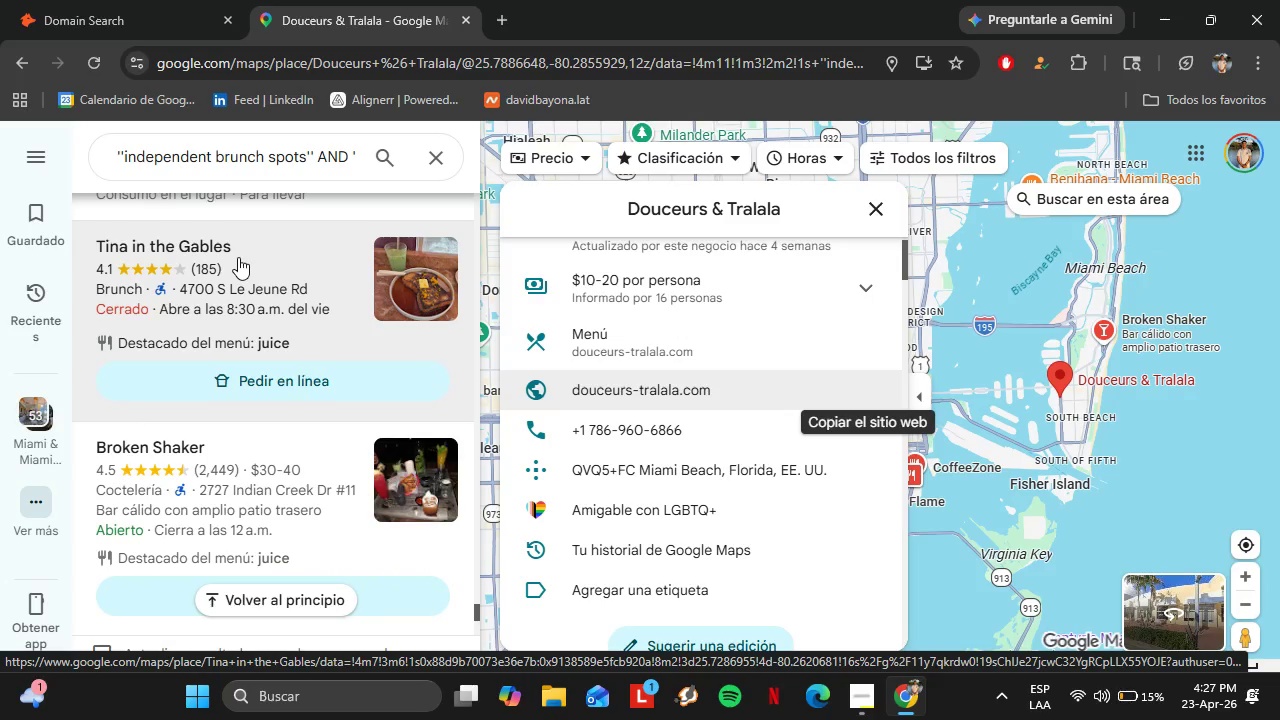 
left_click([238, 257])
 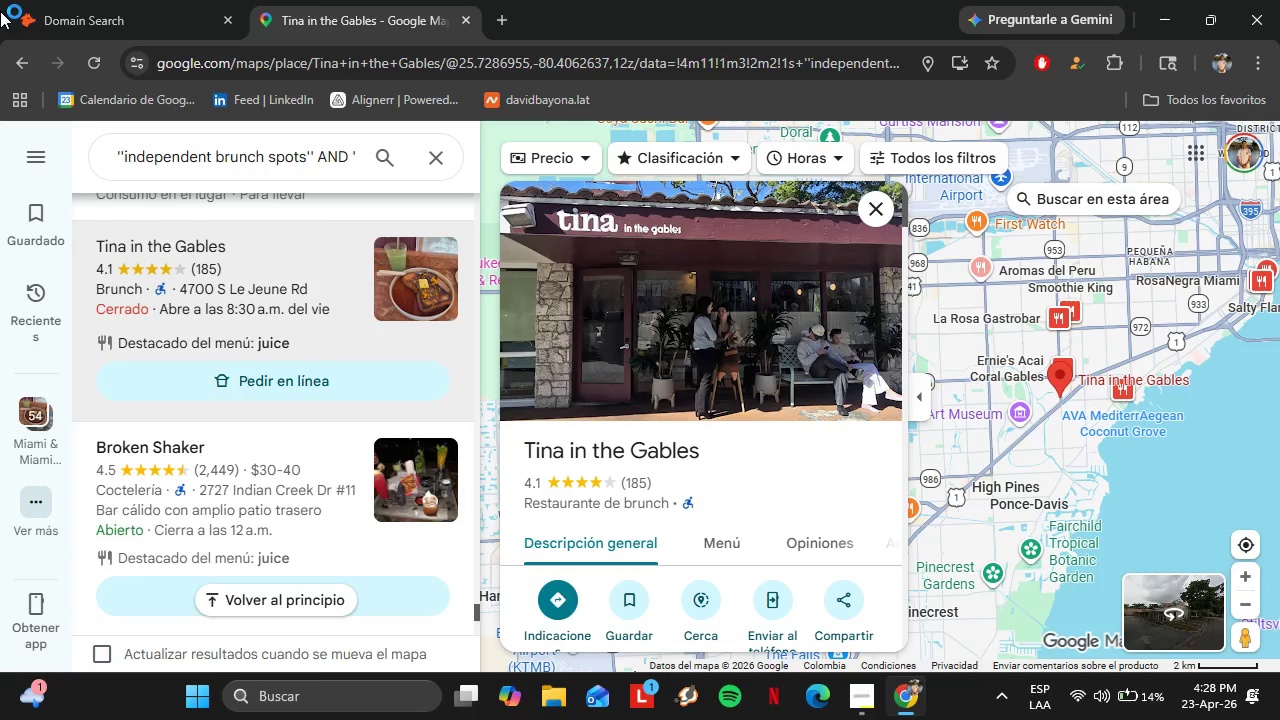 
wait(74.88)
 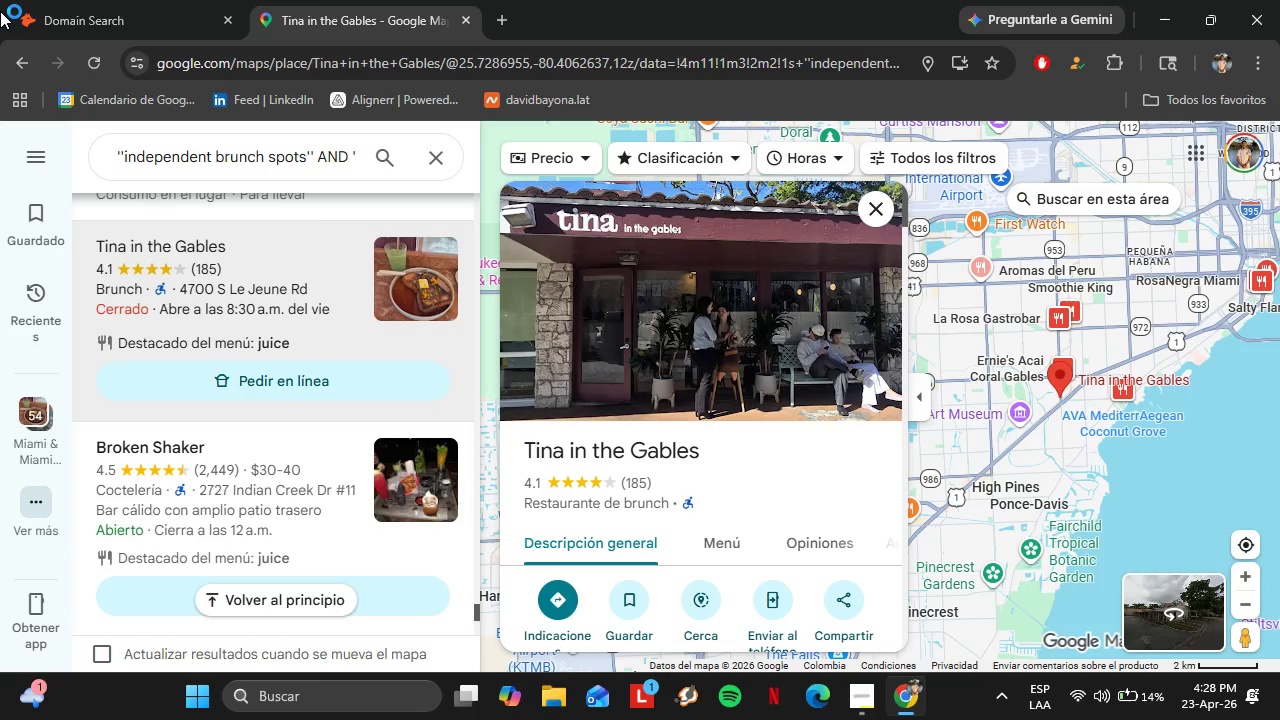 
scroll: coordinate [300, 418], scroll_direction: down, amount: 7.0
 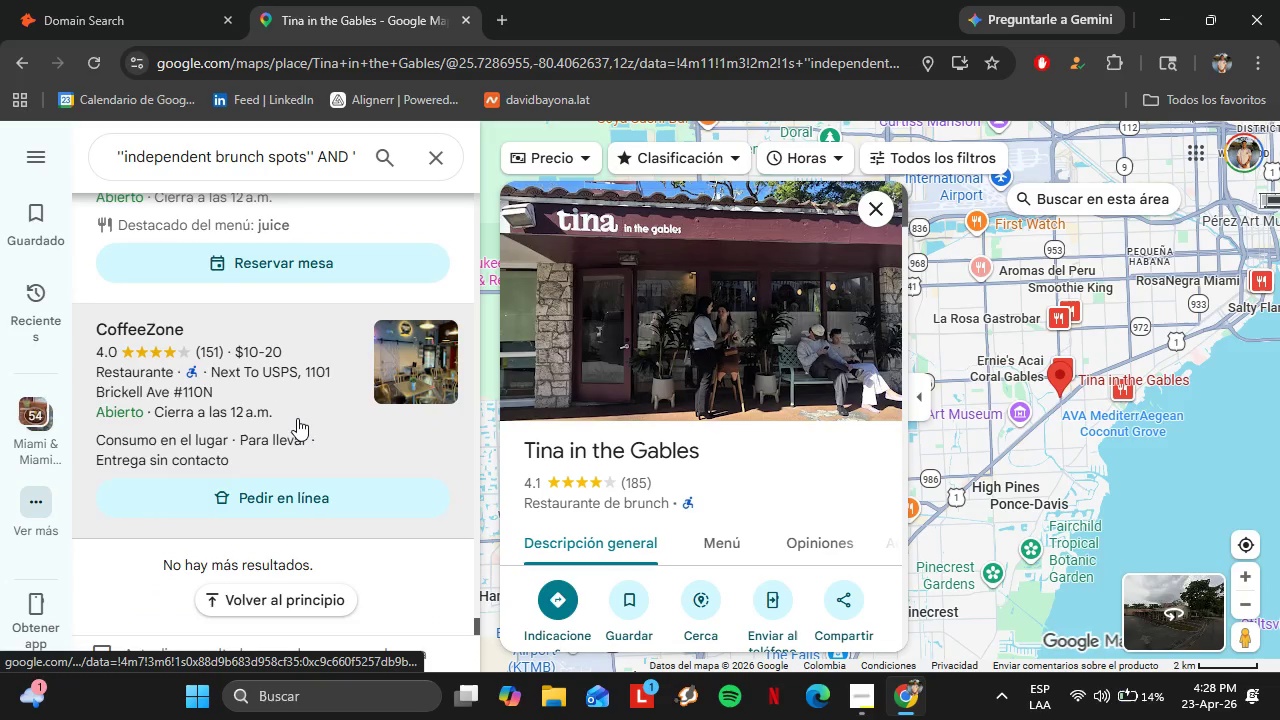 
scroll: coordinate [297, 418], scroll_direction: up, amount: 2.0
 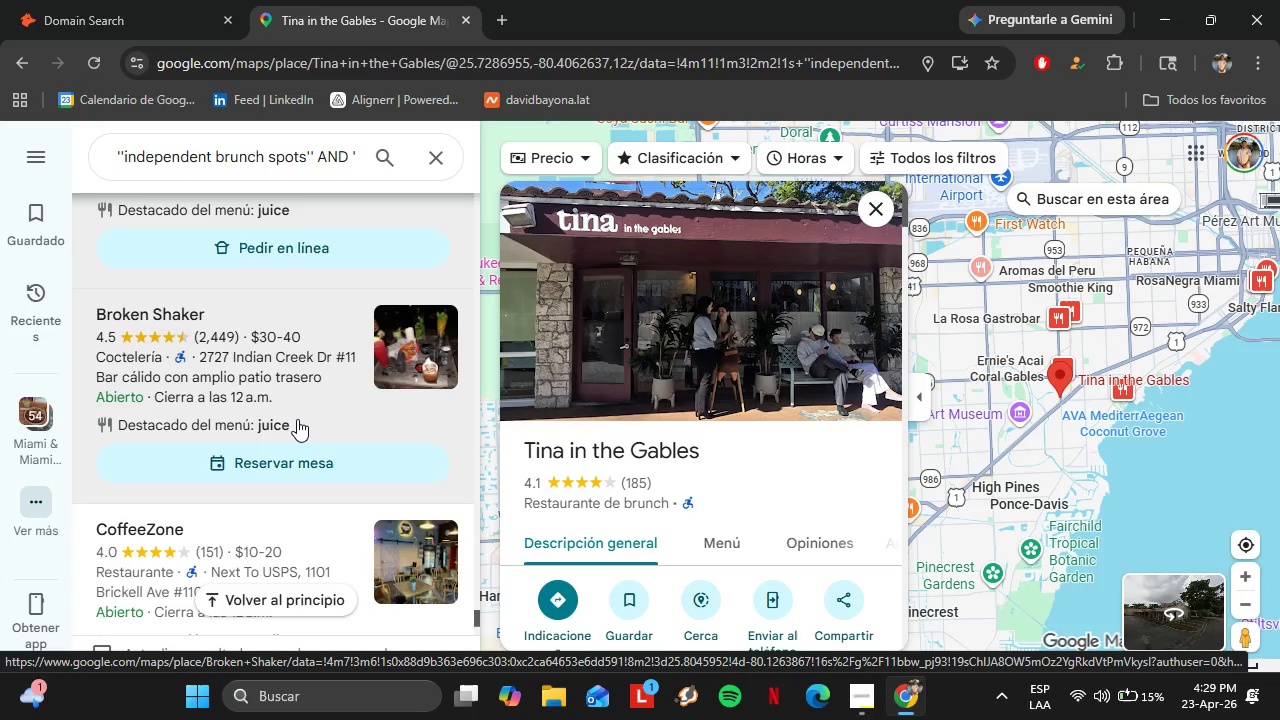 
wait(35.7)
 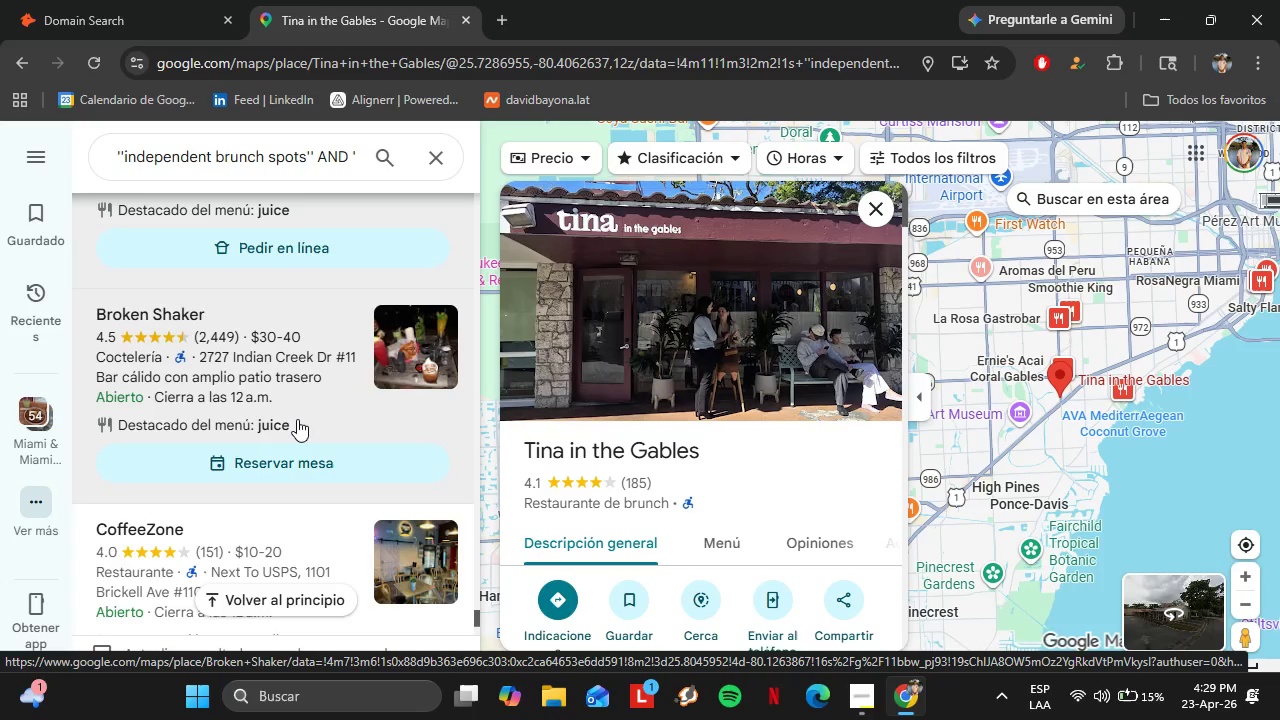 
scroll: coordinate [297, 419], scroll_direction: down, amount: 1.0
 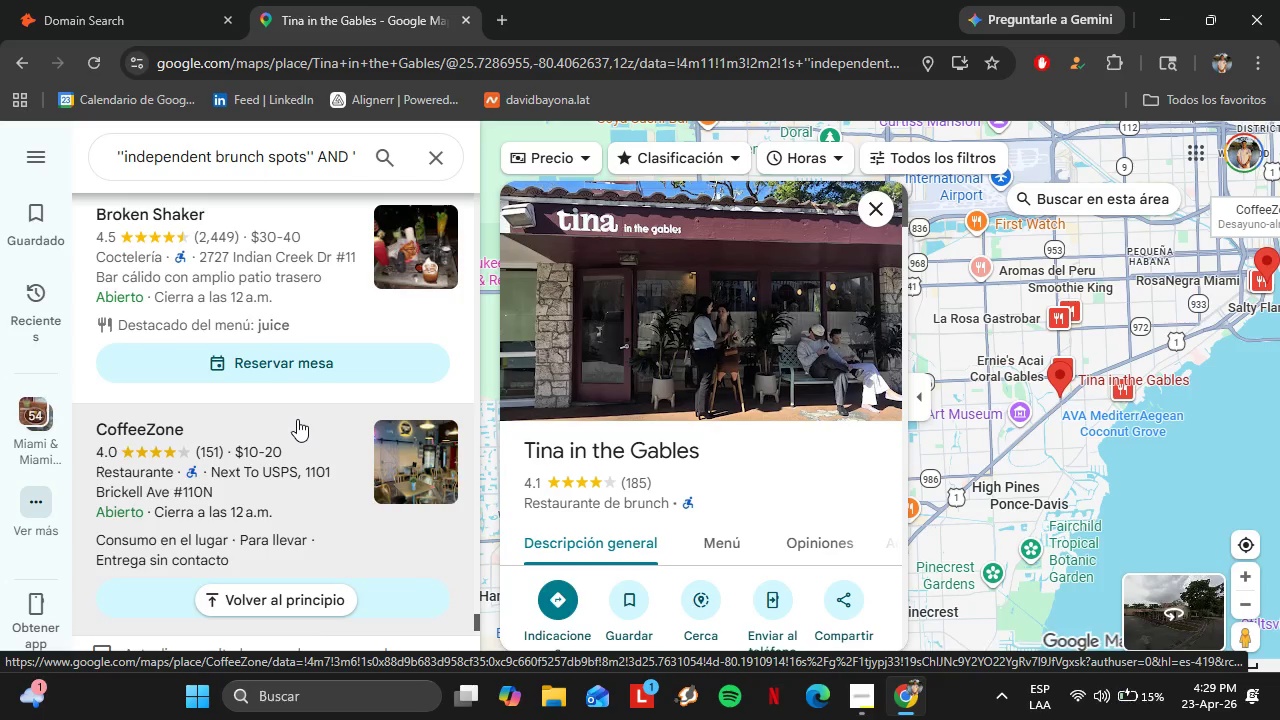 
wait(36.37)
 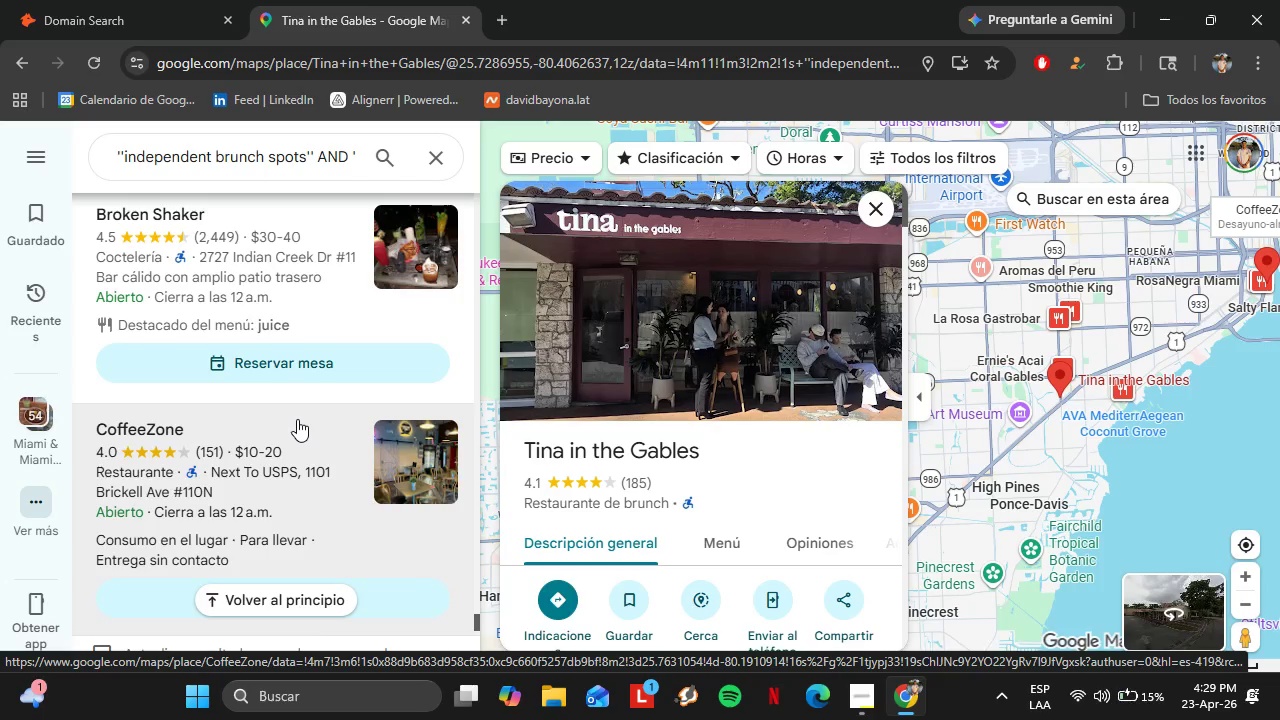 
scroll: coordinate [297, 420], scroll_direction: down, amount: 1.0
 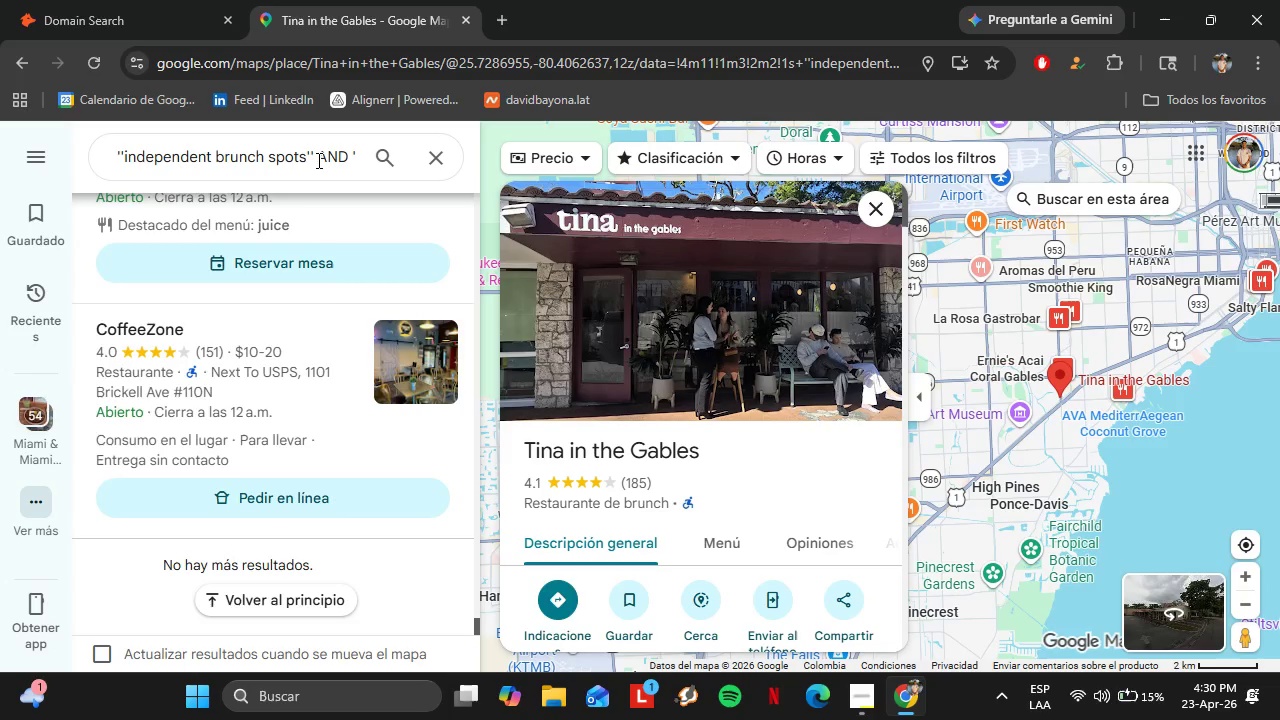 
left_click([313, 159])
 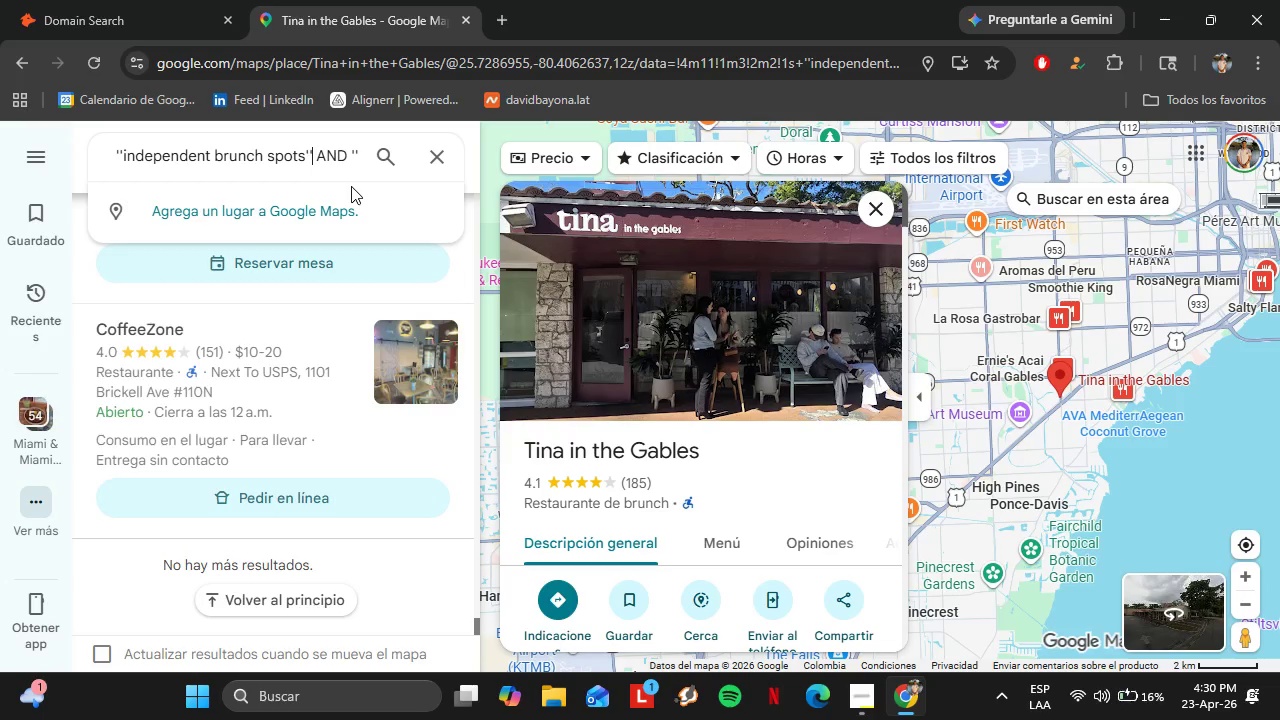 
wait(32.77)
 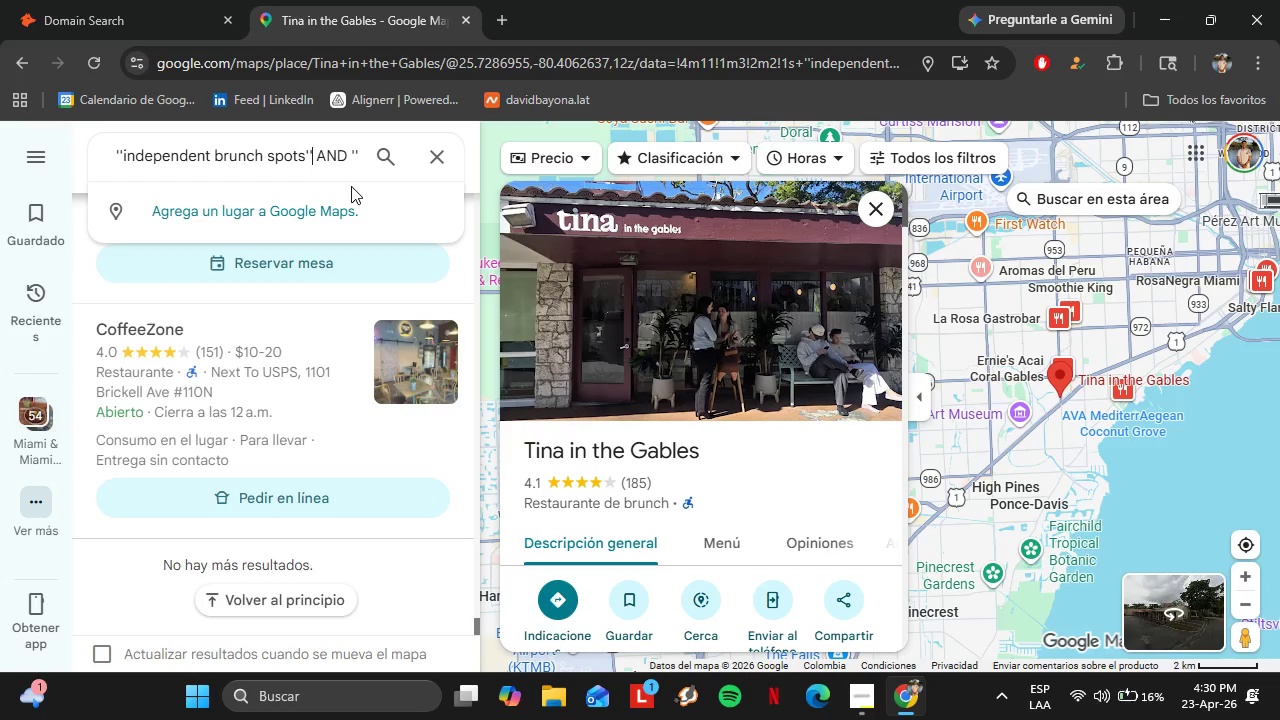 
left_click_drag(start_coordinate=[113, 150], to_coordinate=[470, 179])
 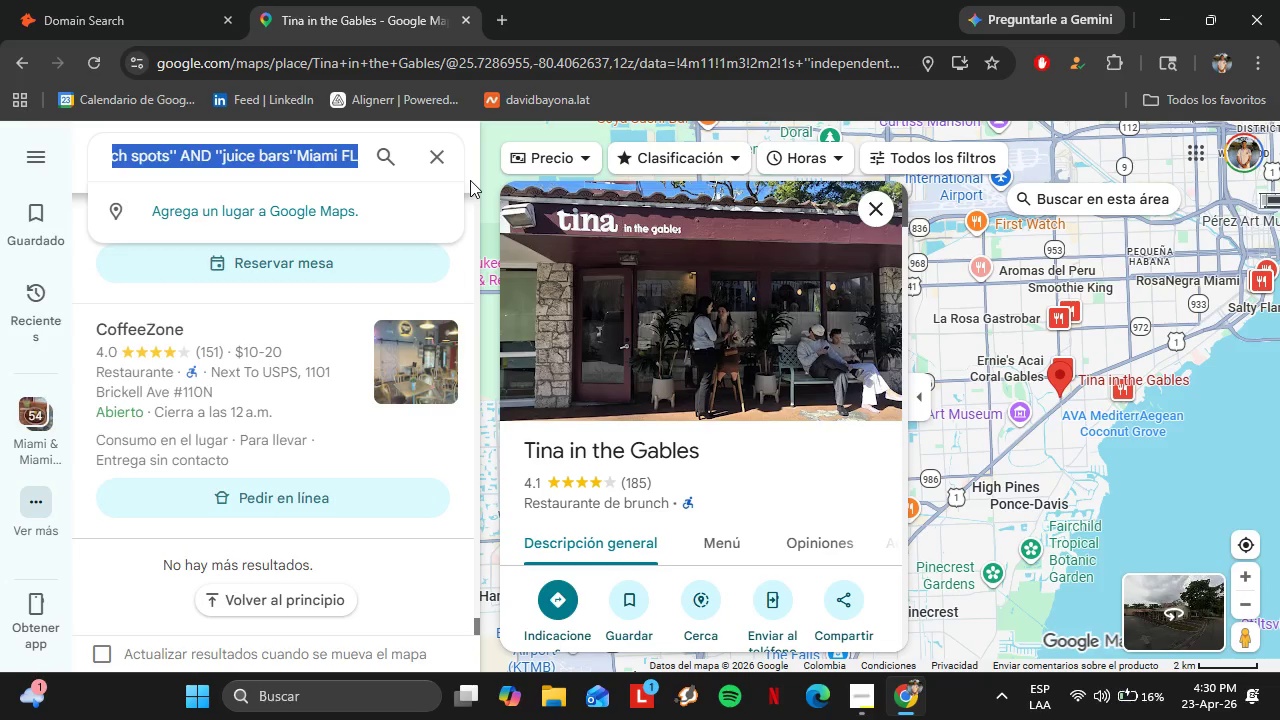 
key(Backspace)
 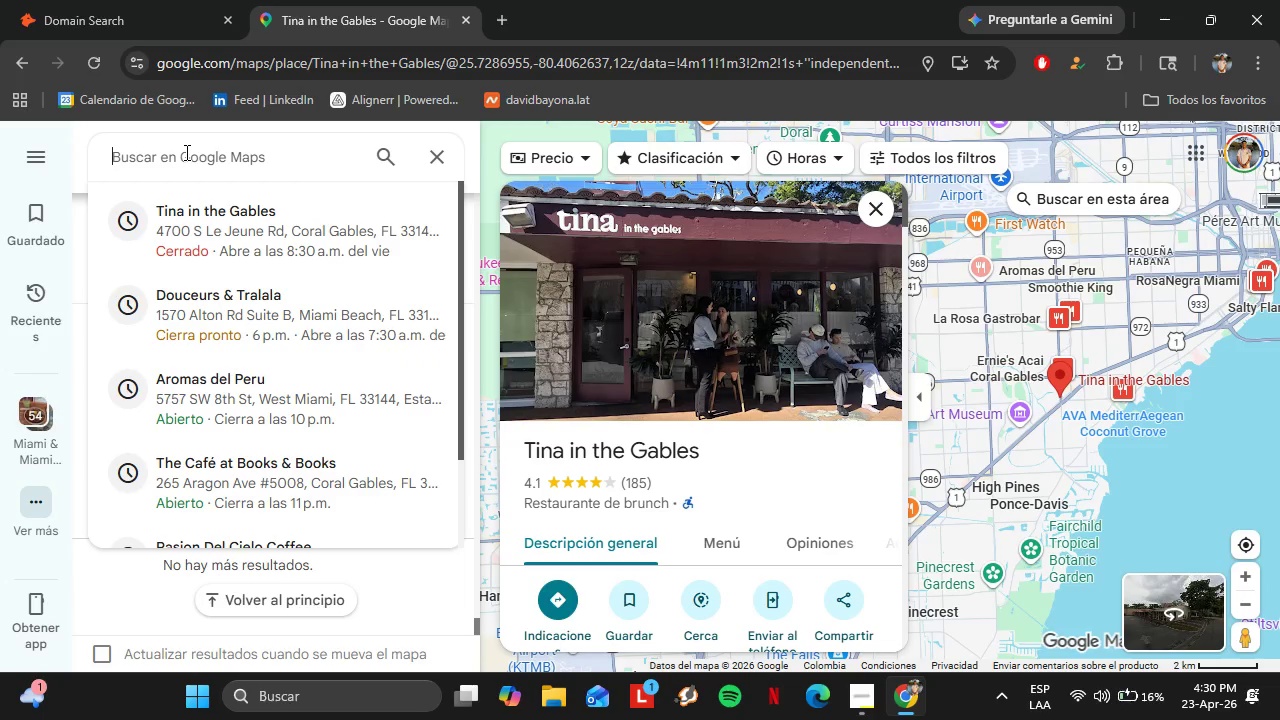 
type({{)
key(Backspace)
key(Backspace)
type([[juice bar[[ [[boutique[[ MI)
key(Backspace)
type(ami)
key(Backspace)
key(Backspace)
key(Backspace)
type(iami FL)
 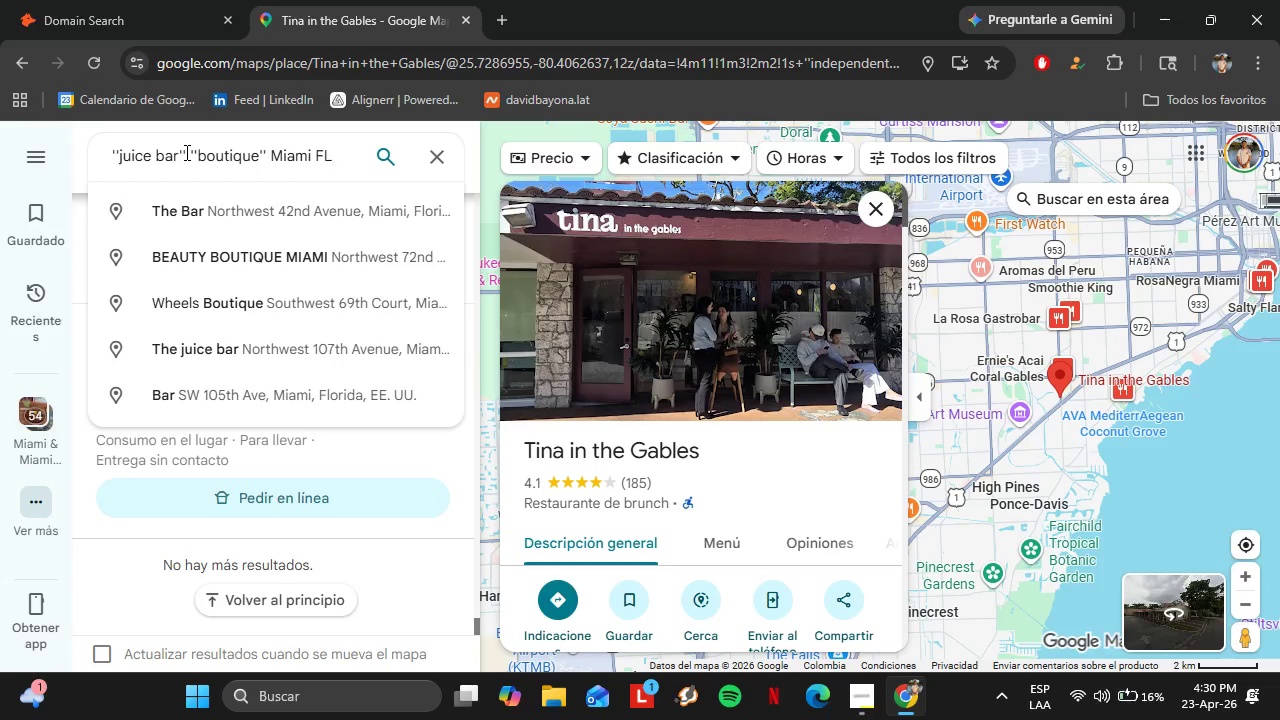 
key(Enter)
 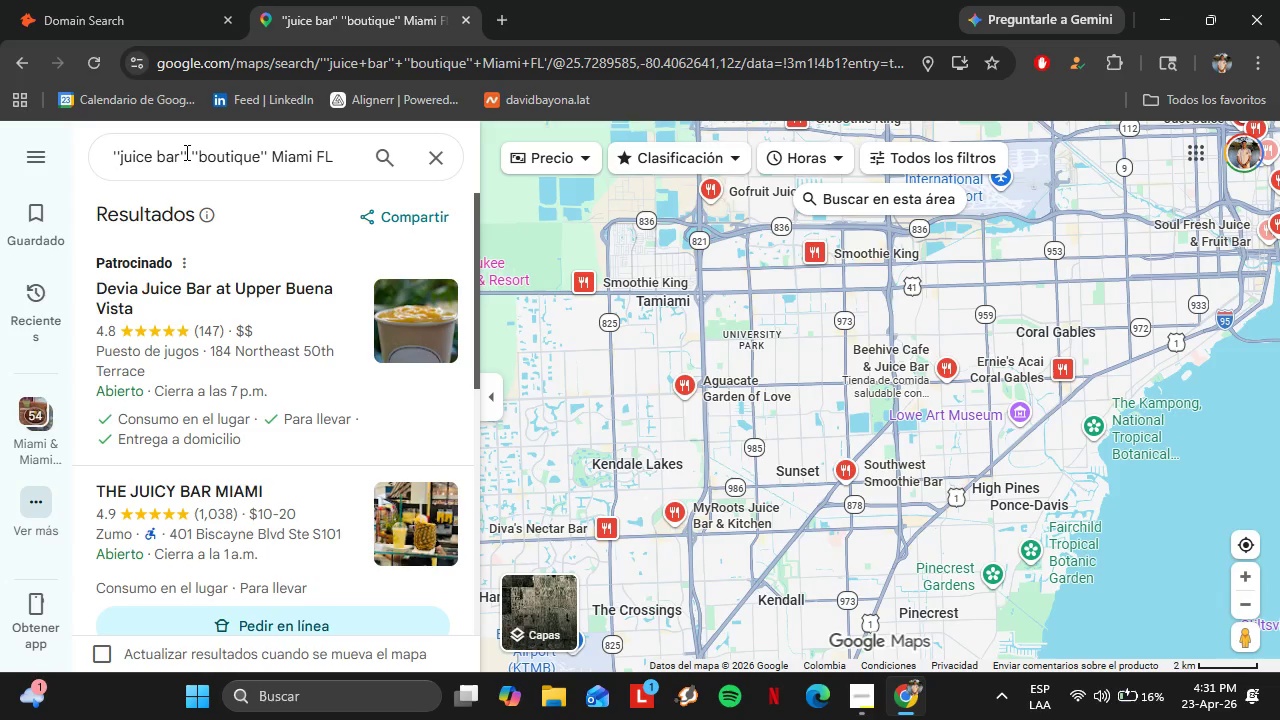 
wait(12.56)
 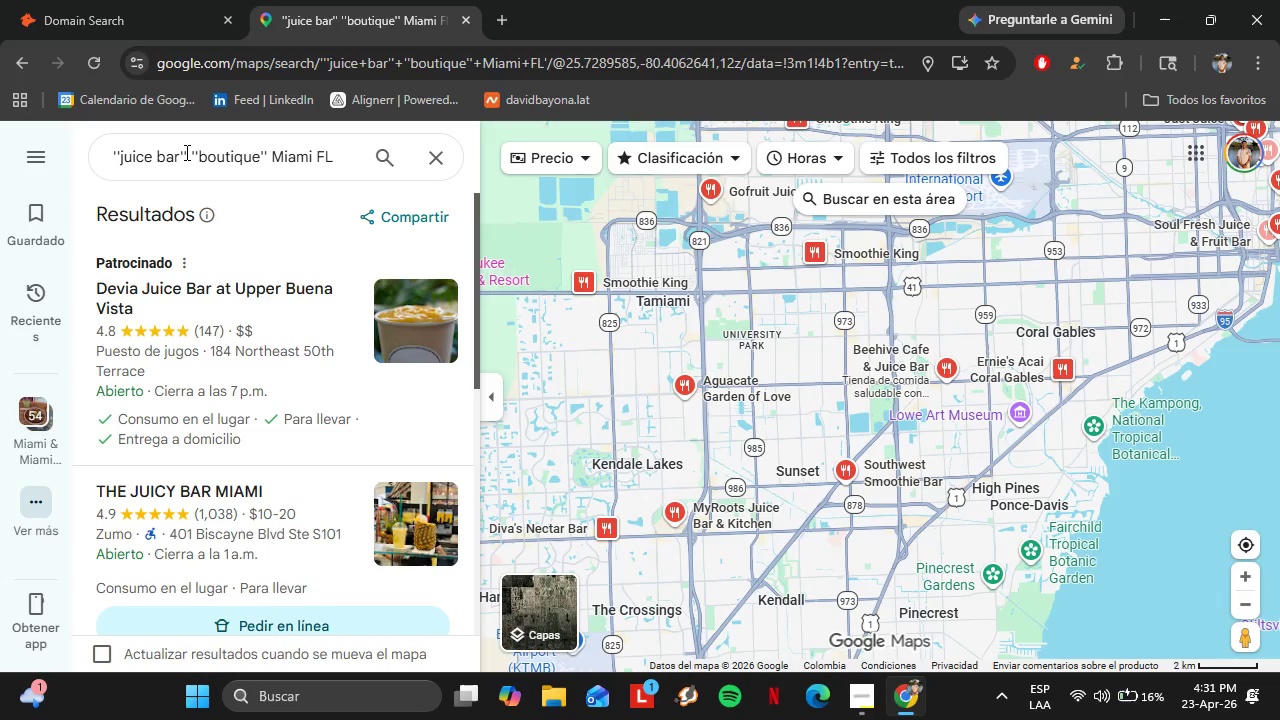 
scroll: coordinate [351, 336], scroll_direction: down, amount: 2.0
 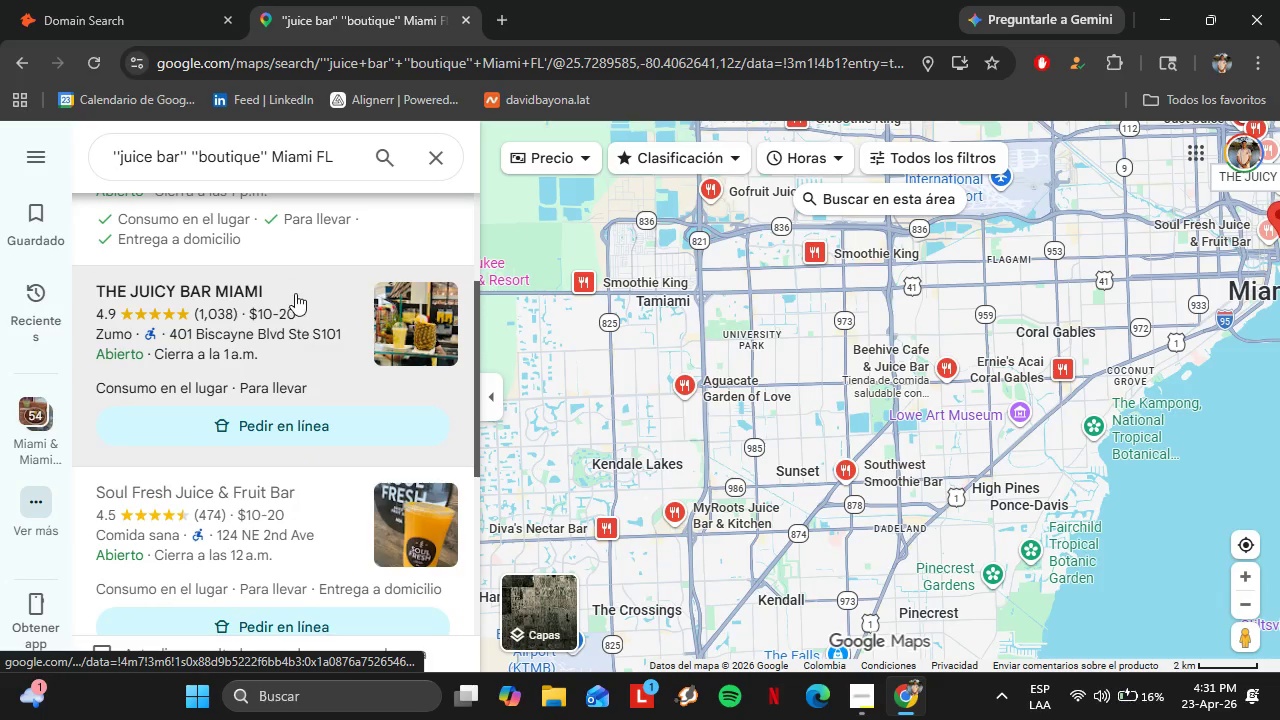 
left_click([295, 293])
 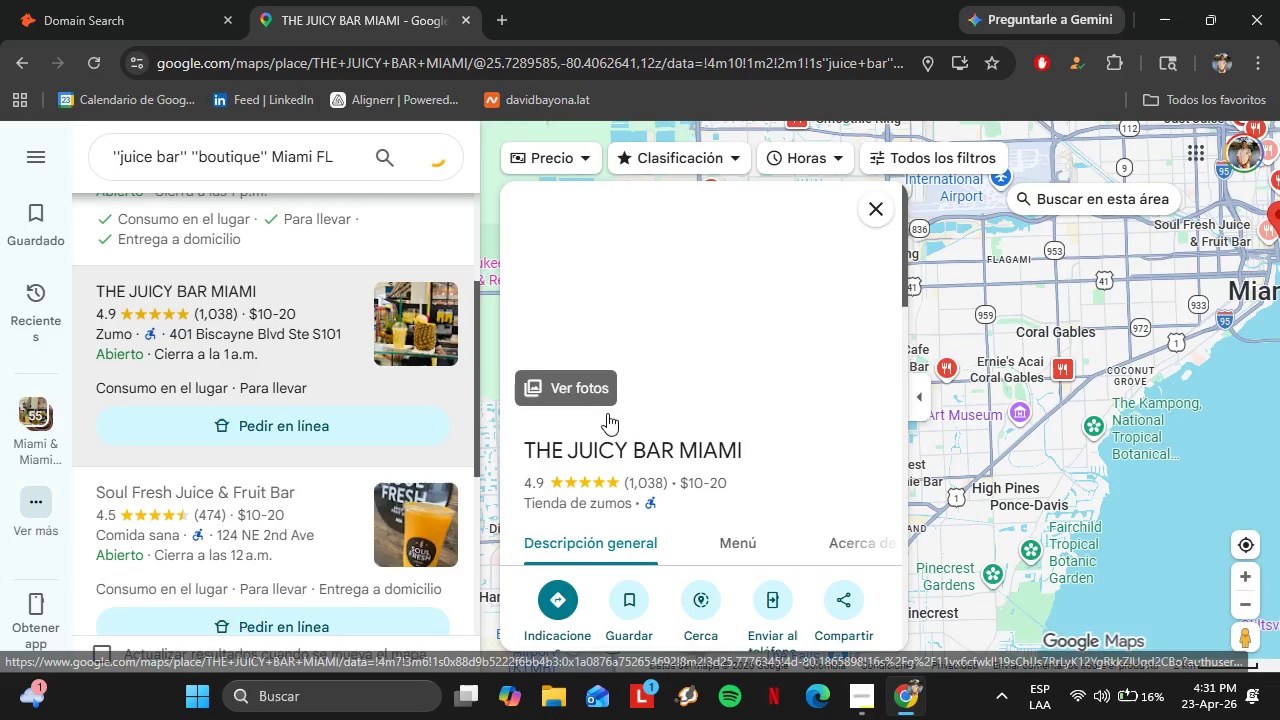 
scroll: coordinate [285, 344], scroll_direction: down, amount: 7.0
 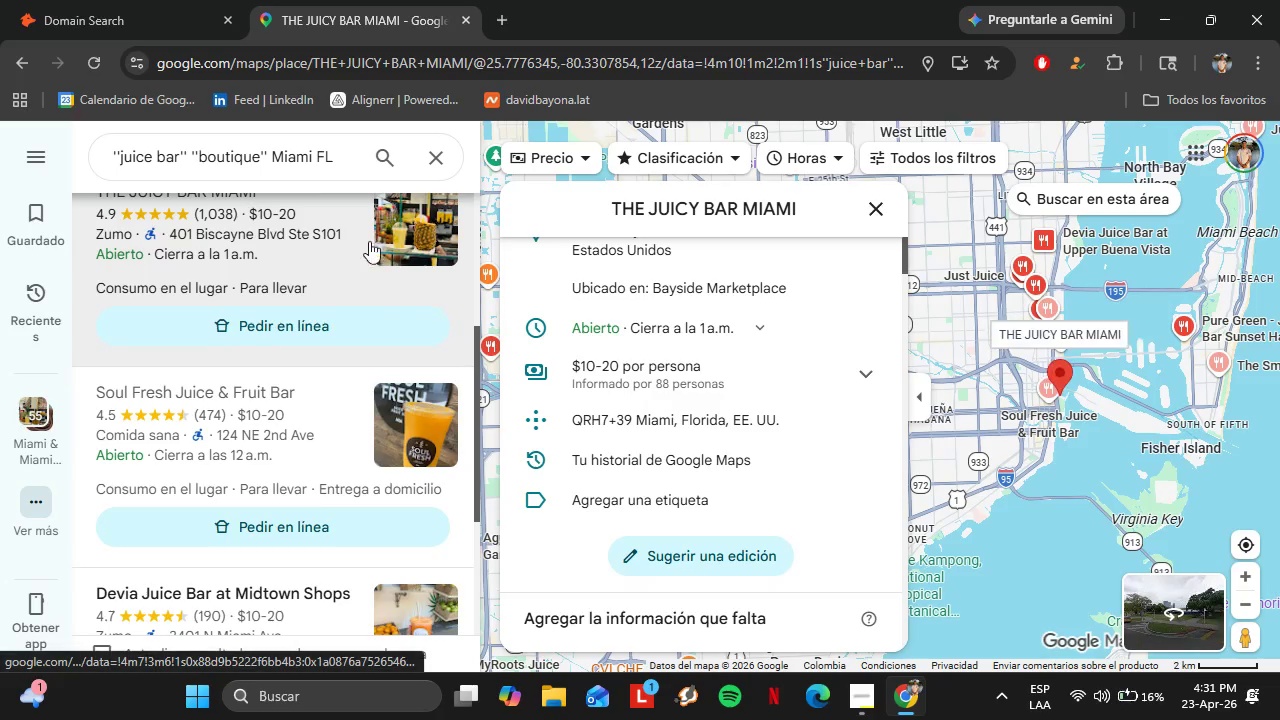 
scroll: coordinate [364, 229], scroll_direction: down, amount: 4.0
 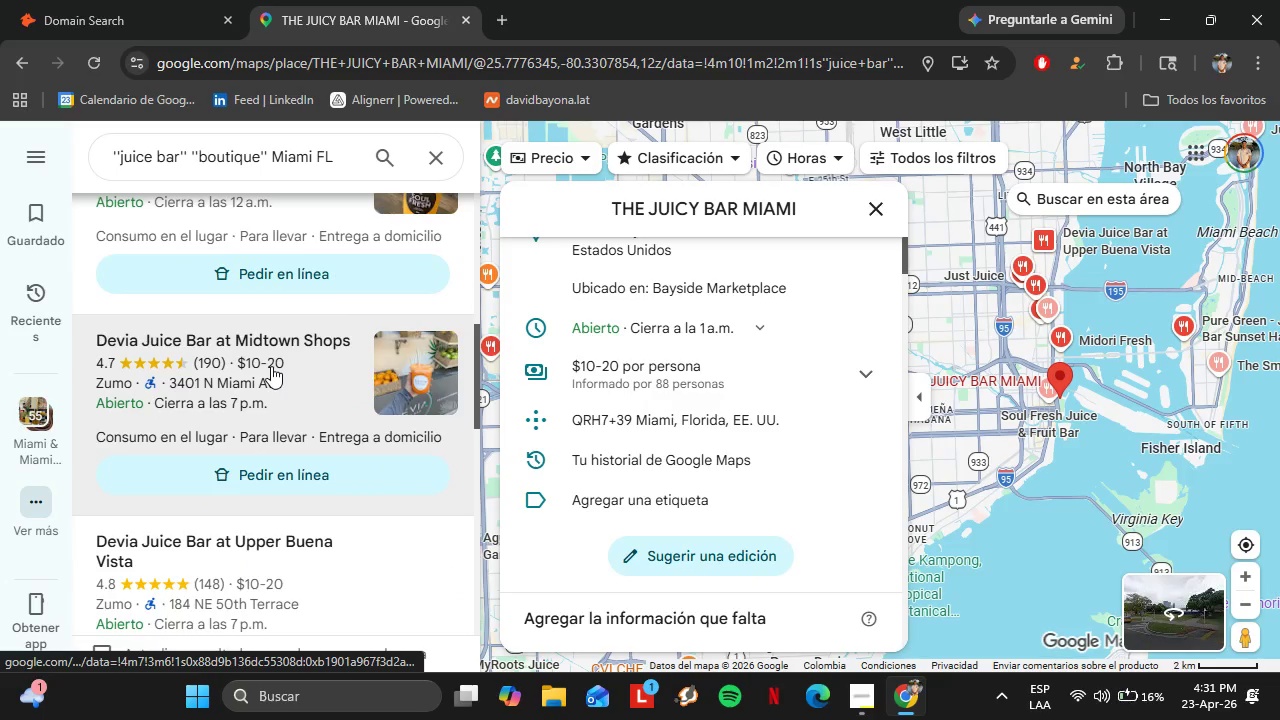 
left_click([271, 389])
 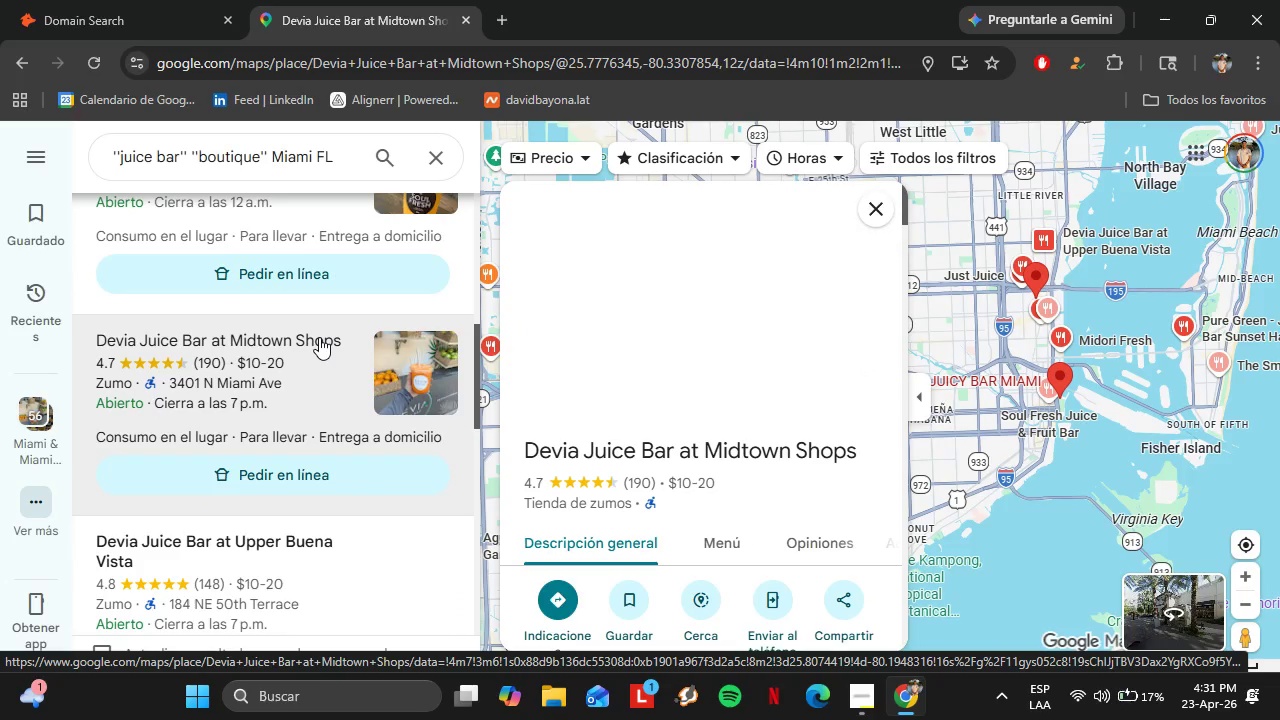 
wait(5.12)
 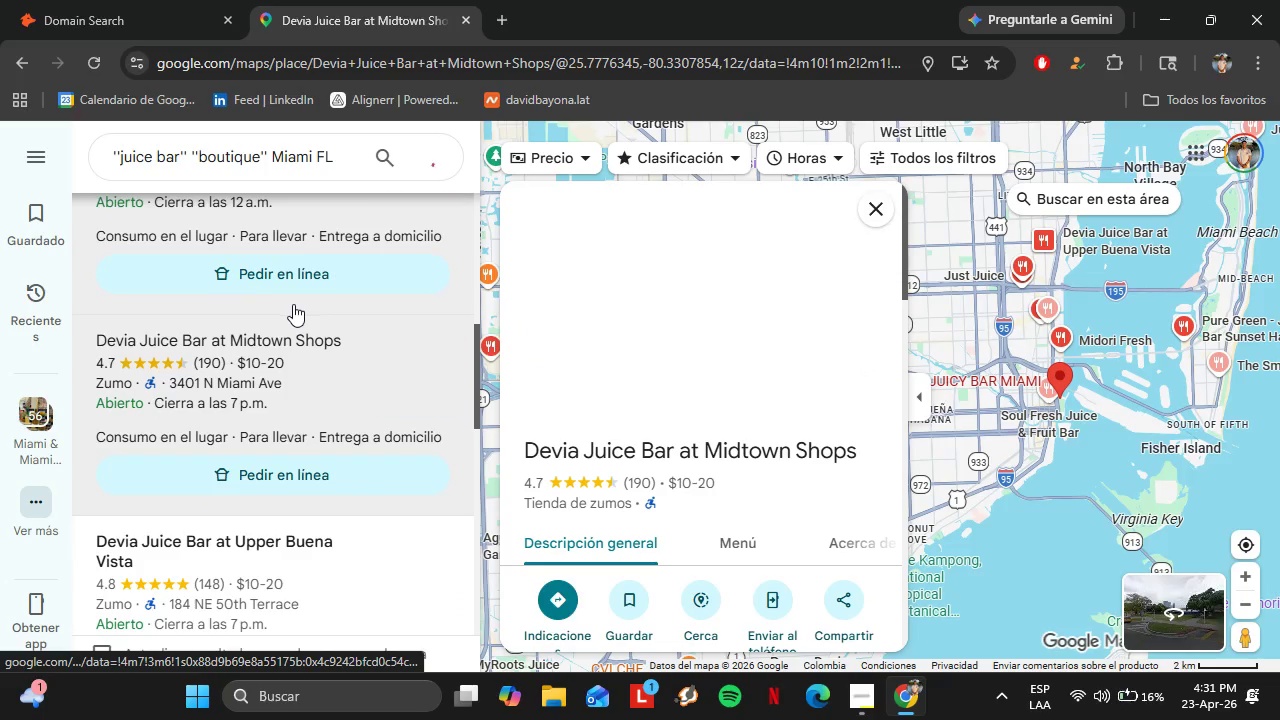 
scroll: coordinate [692, 389], scroll_direction: down, amount: 6.0
 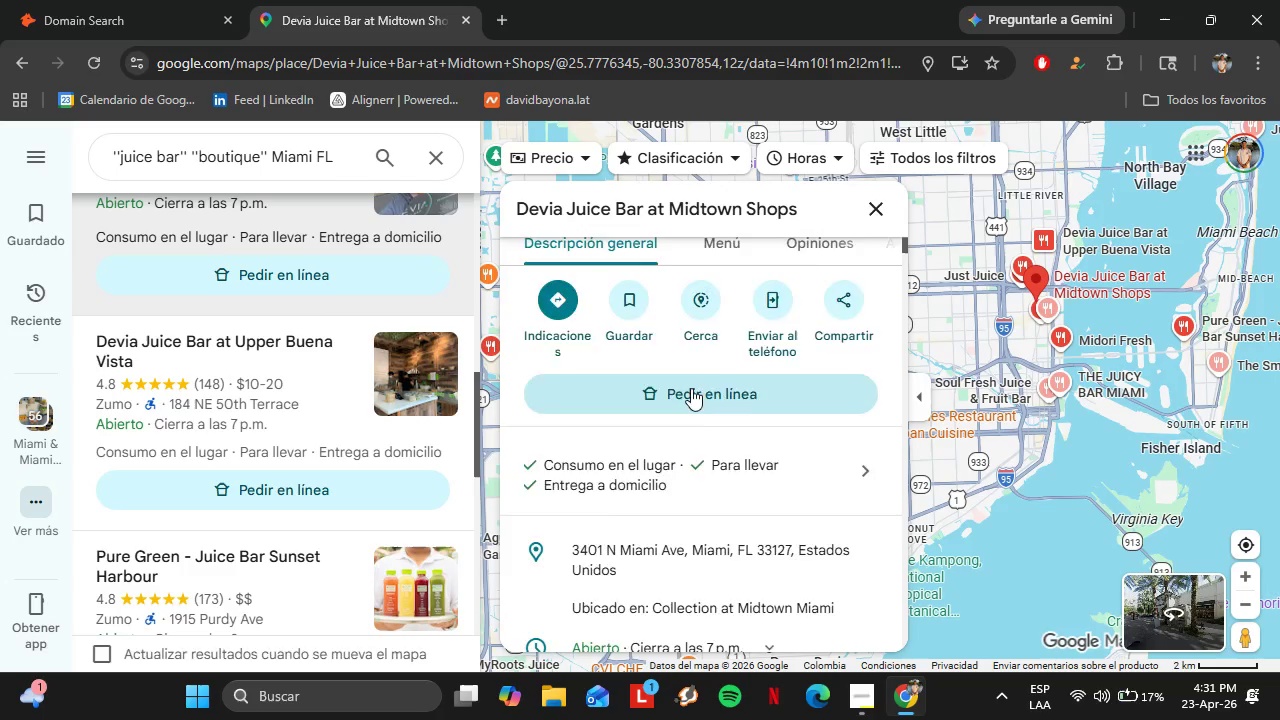 
left_click([857, 496])
 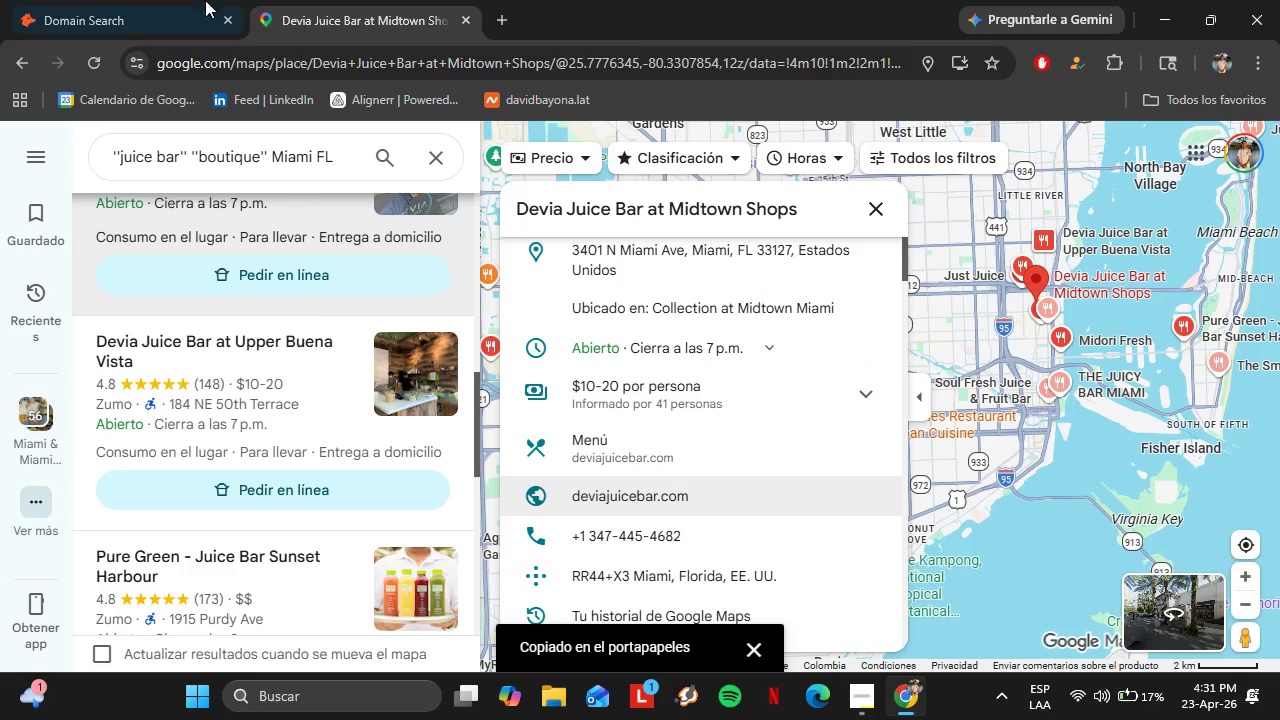 
scroll: coordinate [695, 394], scroll_direction: down, amount: 2.0
 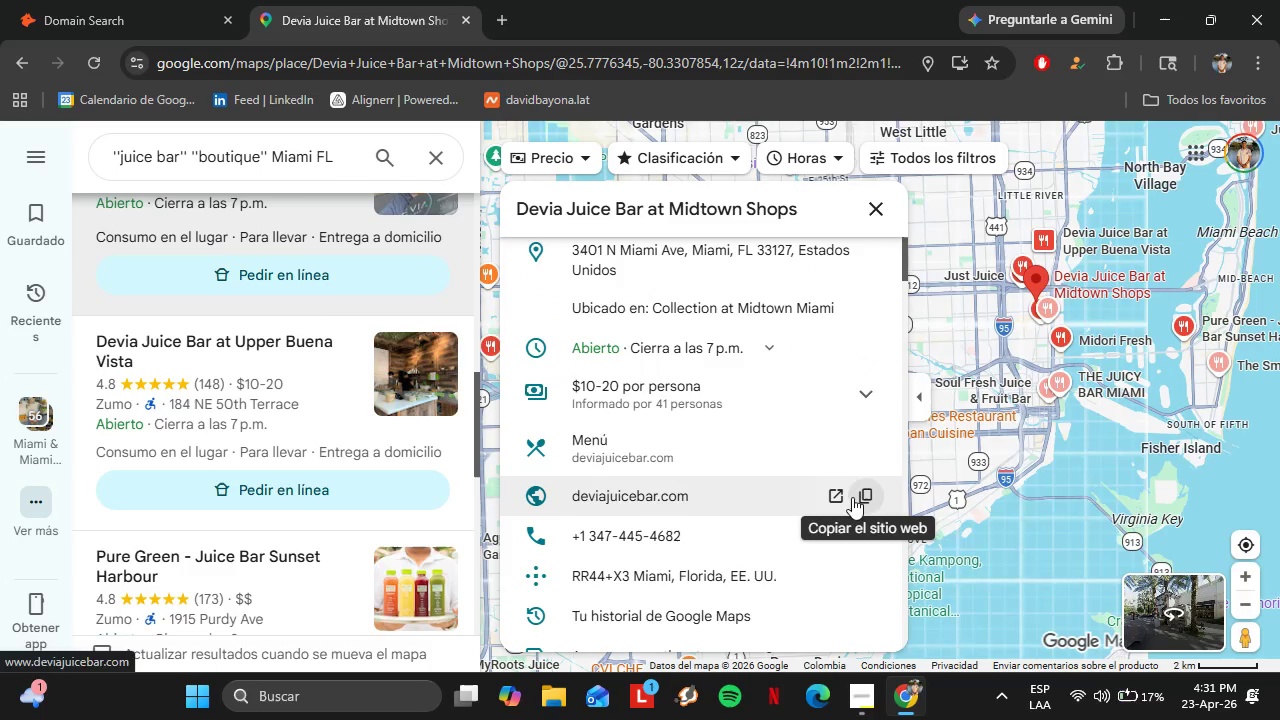 
left_click([157, 0])
 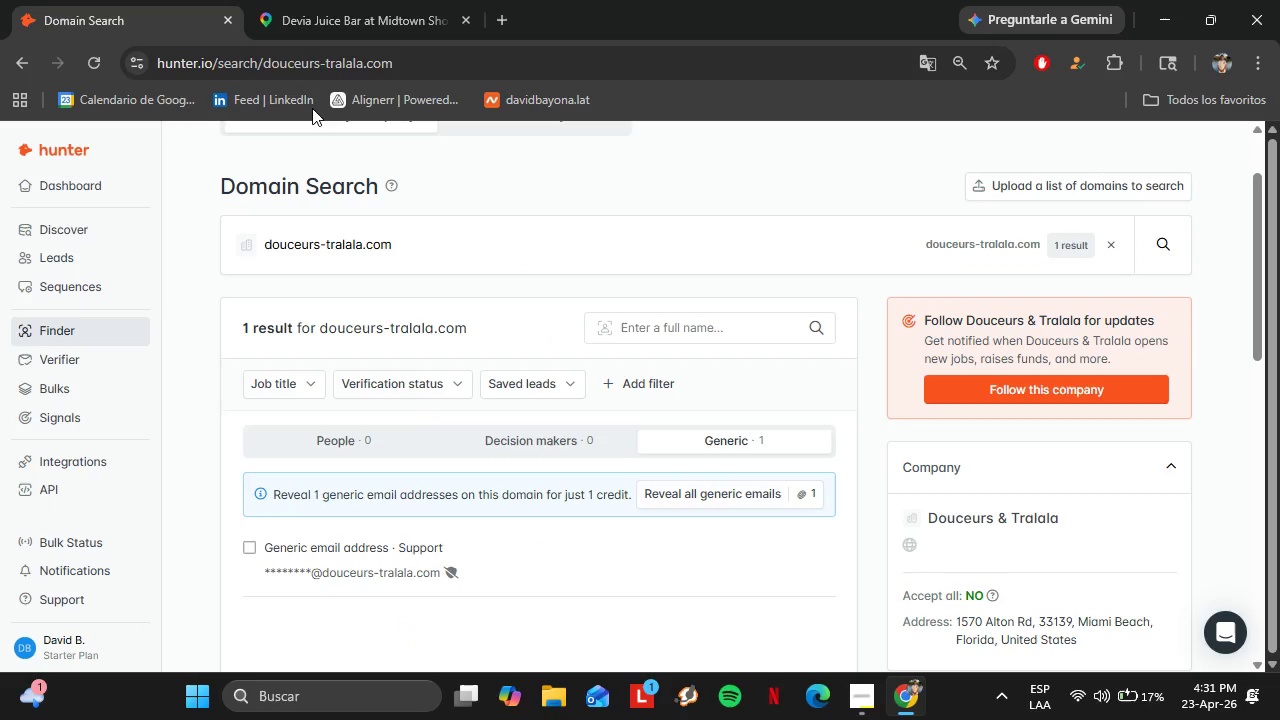 
left_click_drag(start_coordinate=[425, 260], to_coordinate=[230, 260])
 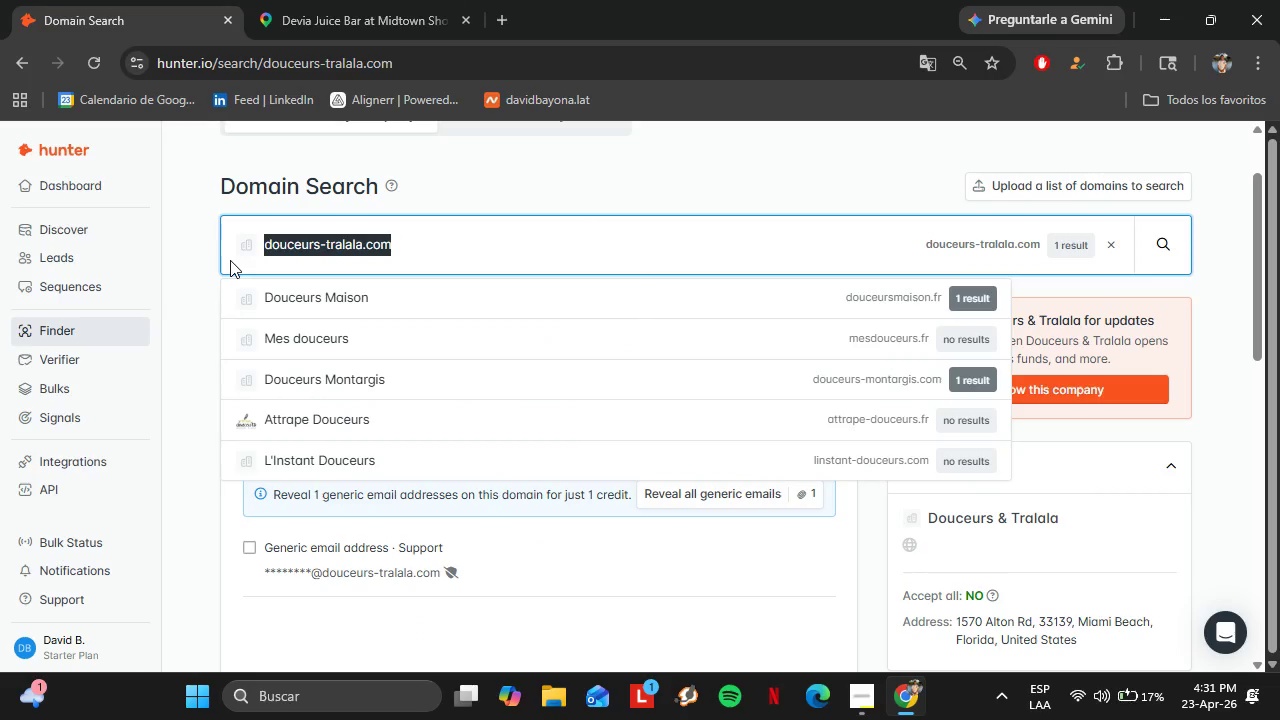 
key(Control+C)
 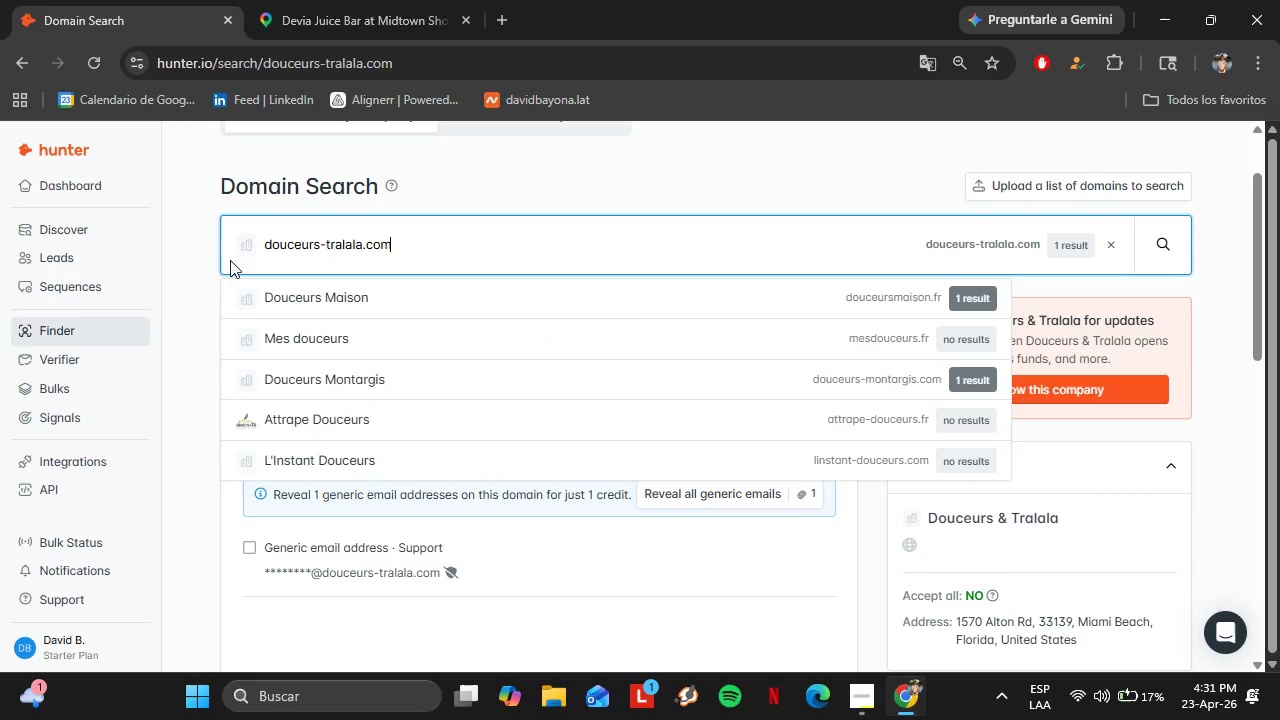 
key(Control+V)
 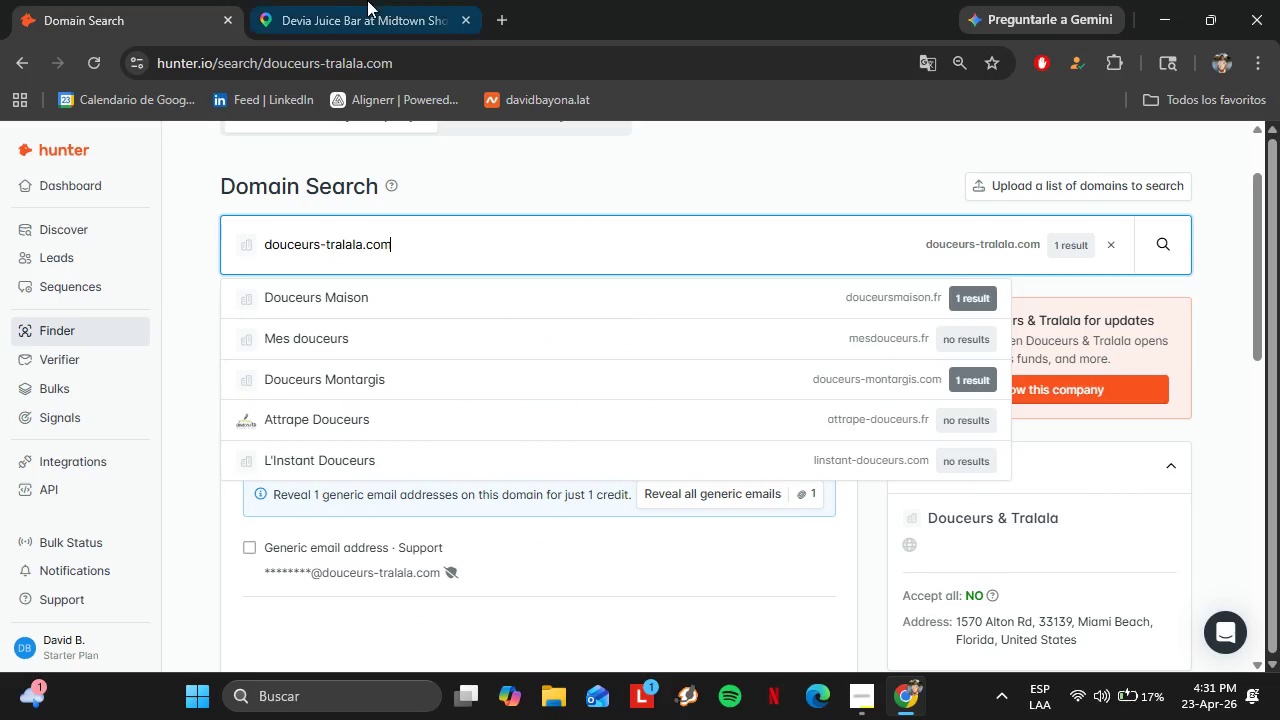 
left_click([343, 0])
 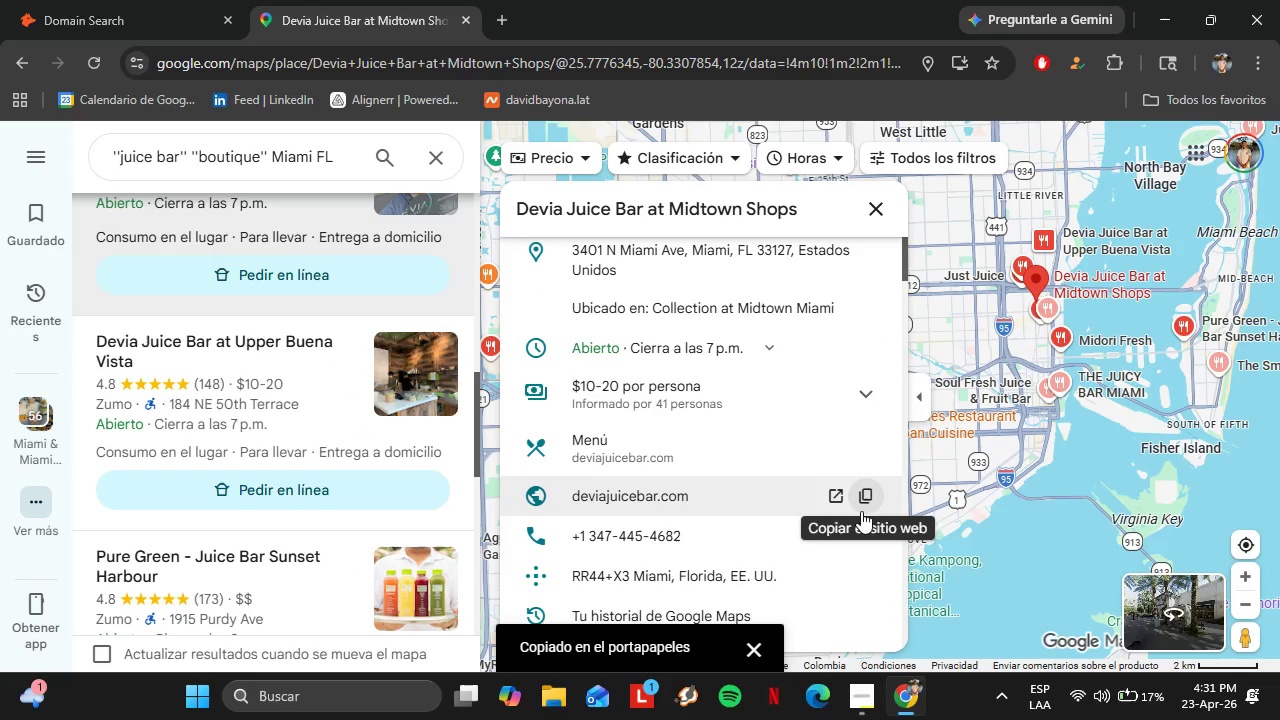 
left_click([864, 504])
 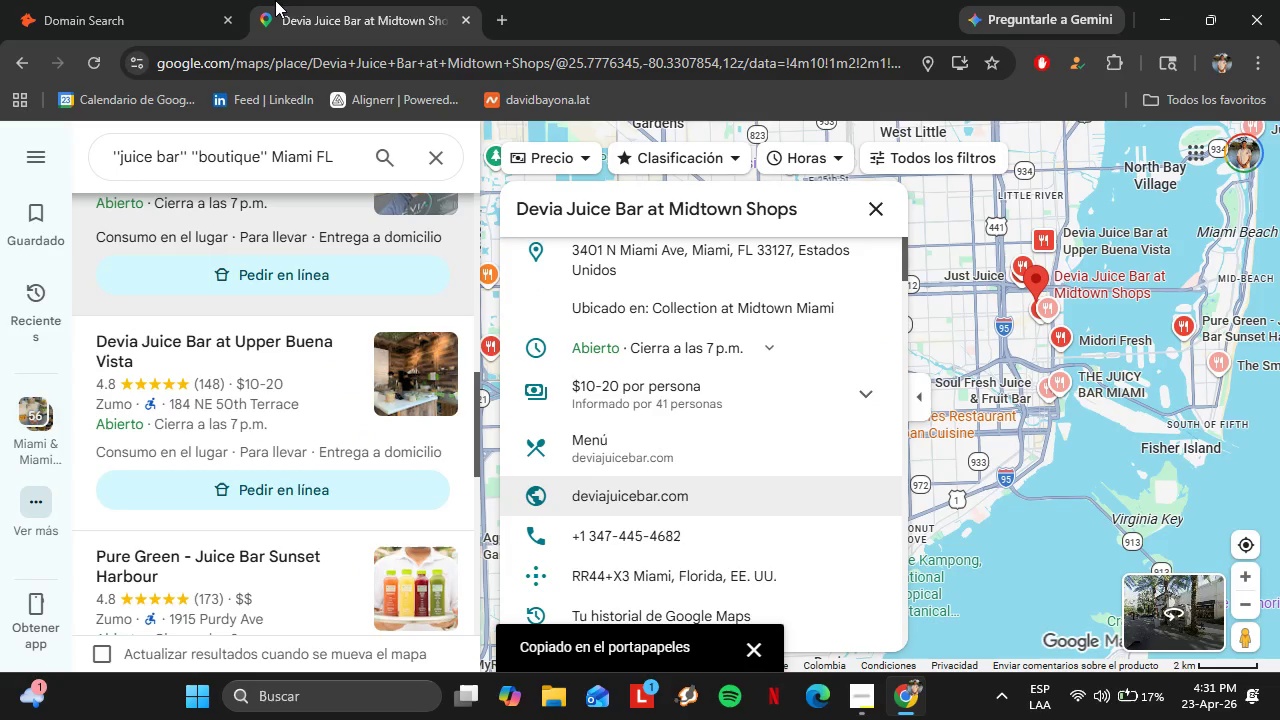 
left_click([97, 0])
 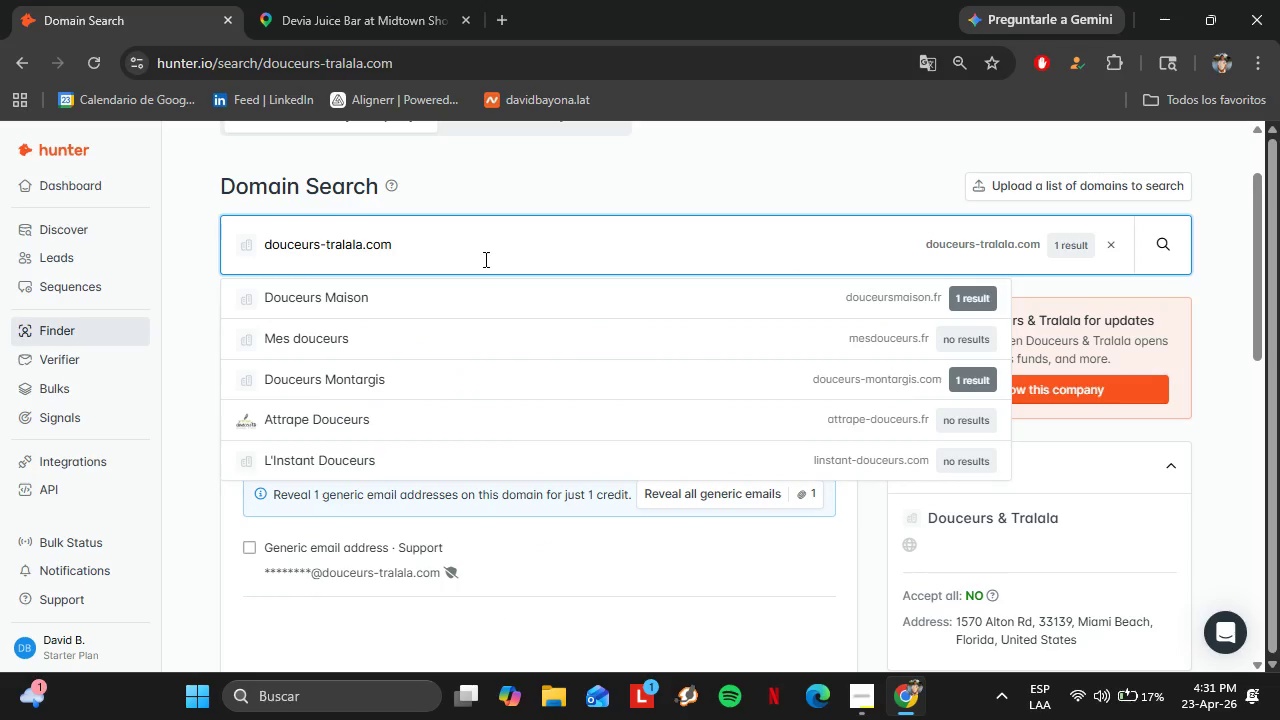 
left_click_drag(start_coordinate=[483, 257], to_coordinate=[258, 253])
 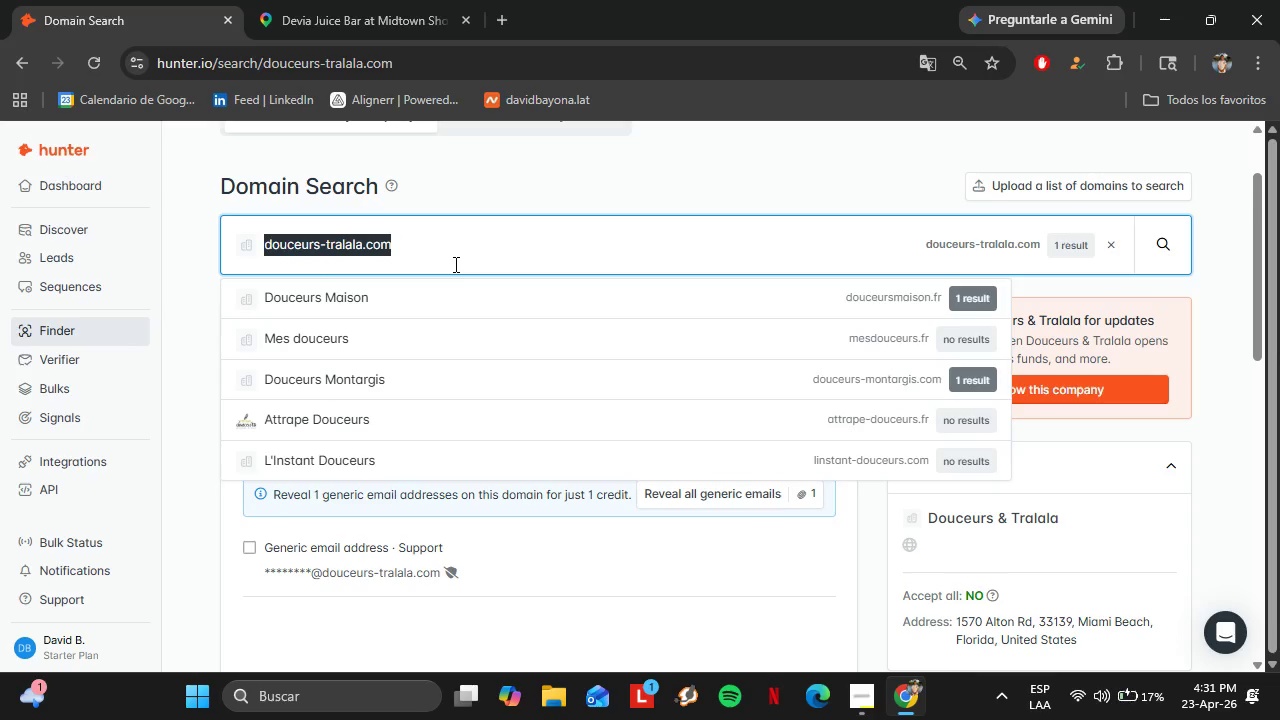 
key(Control+V)
 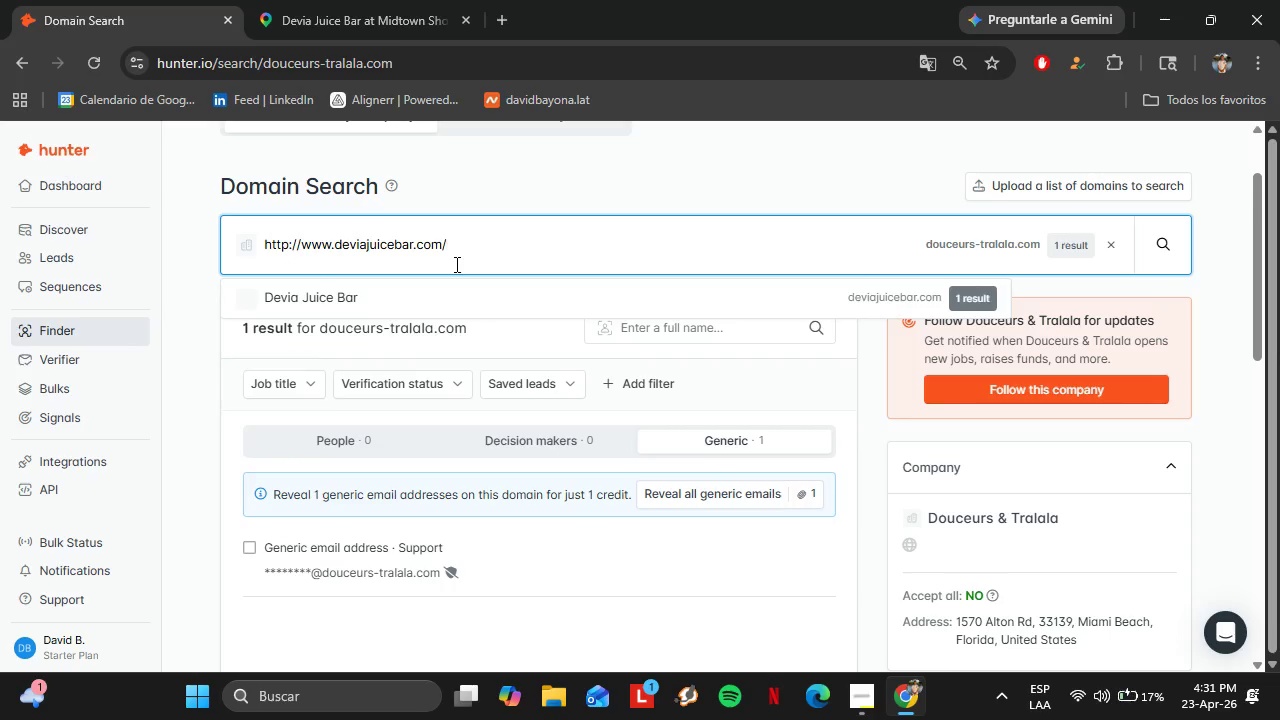 
key(Enter)
 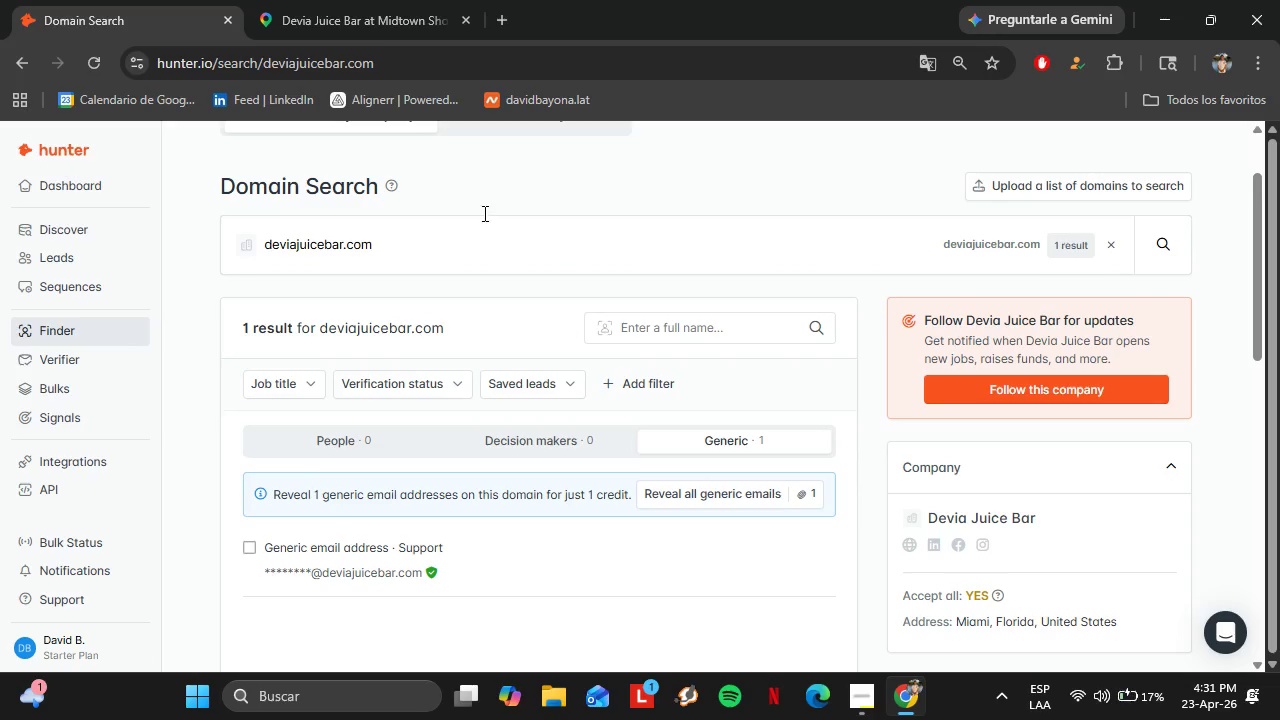 
left_click([339, 27])
 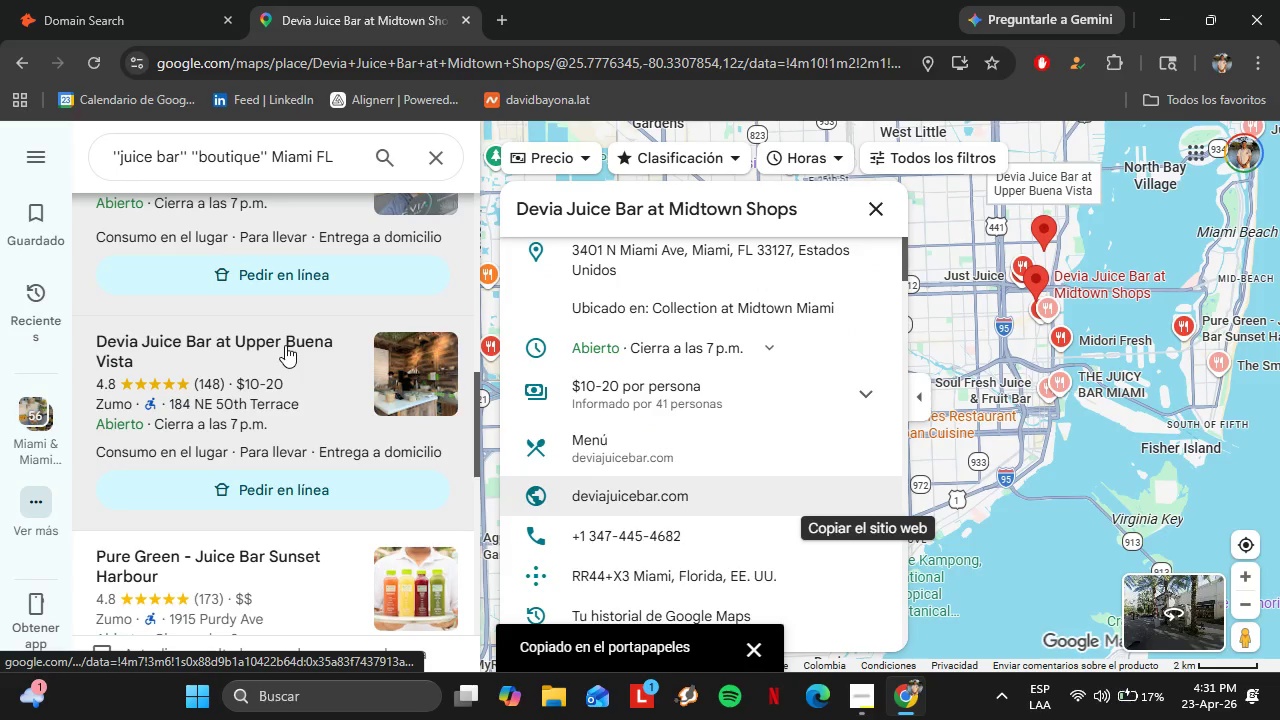 
left_click([285, 345])
 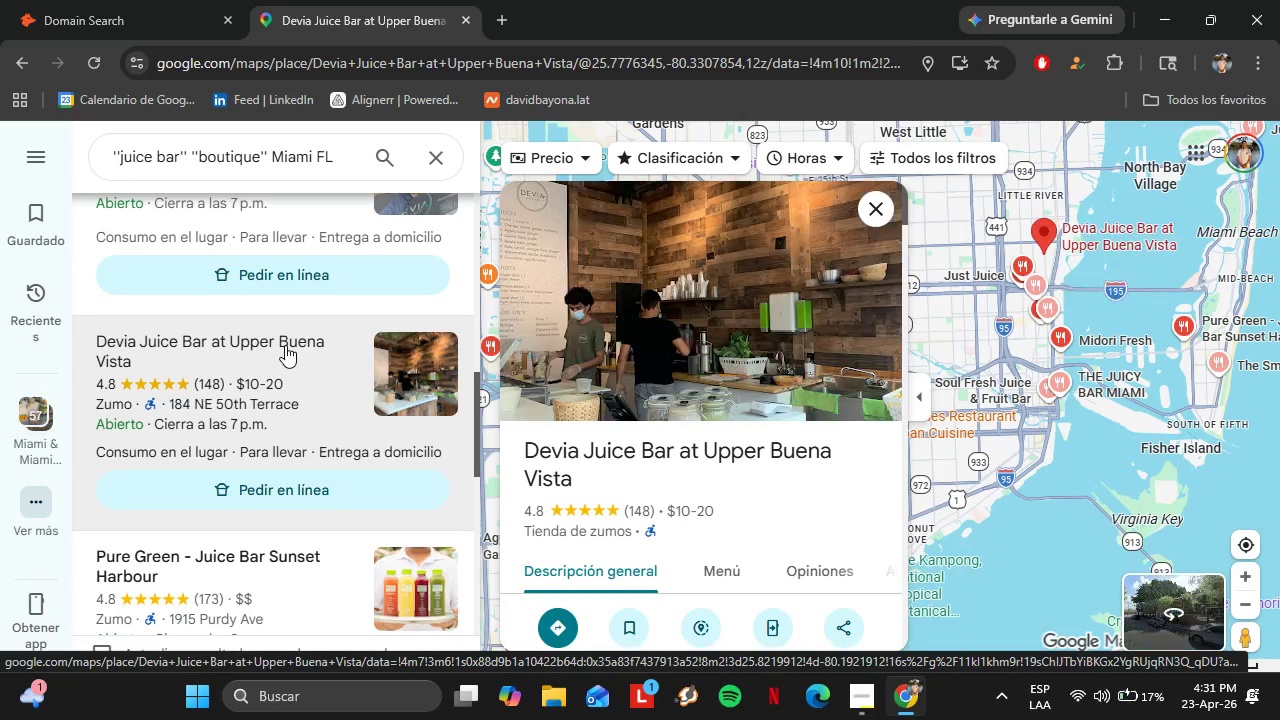 
scroll: coordinate [757, 420], scroll_direction: down, amount: 6.0
 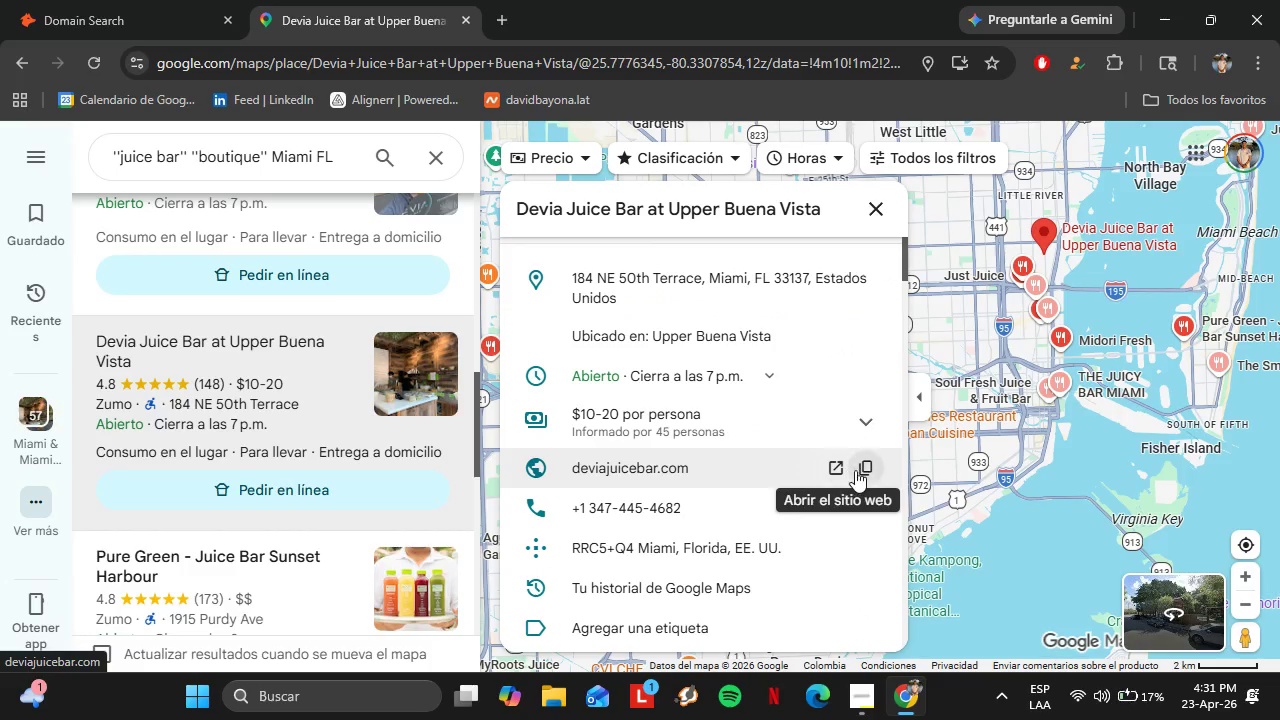 
left_click([861, 469])
 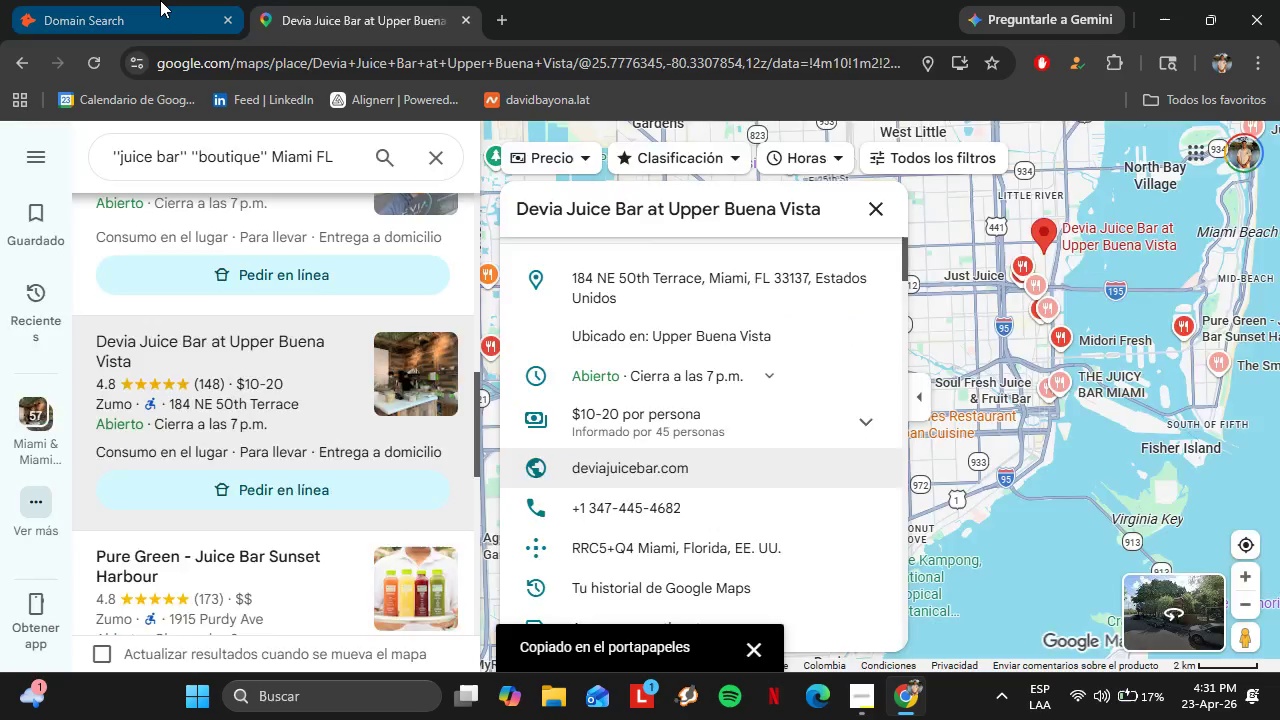 
left_click([160, 0])
 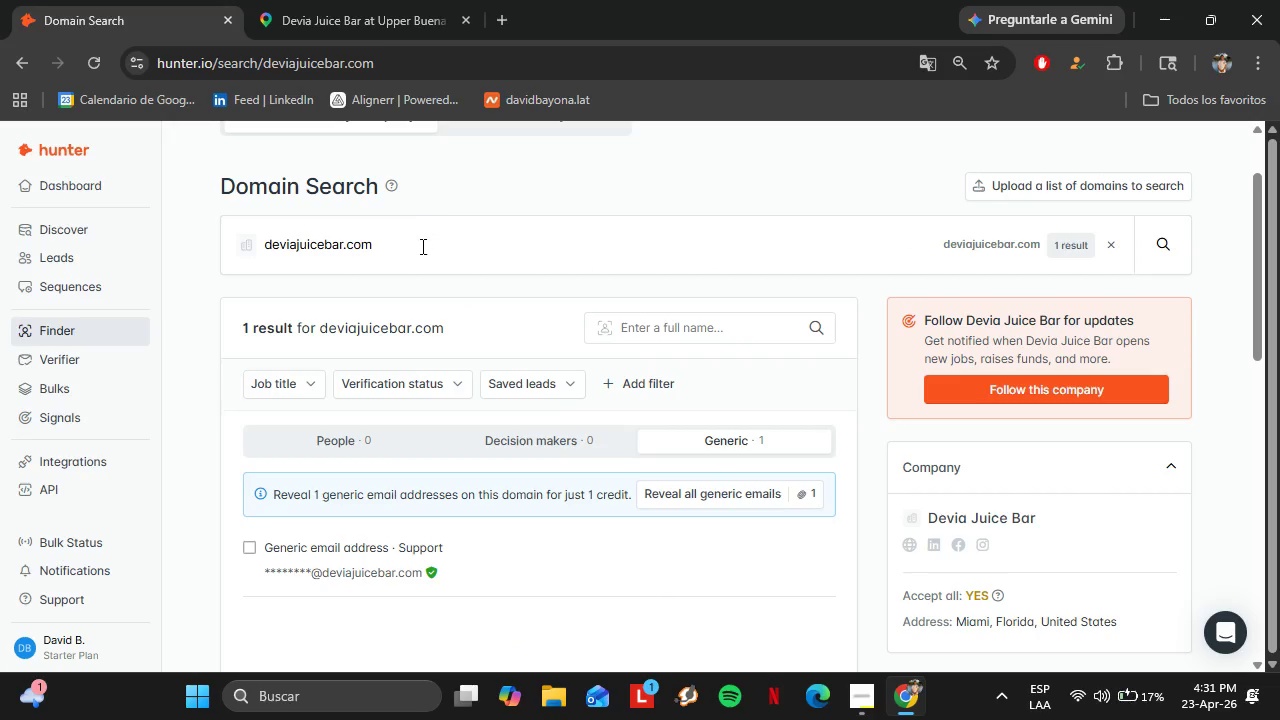 
left_click_drag(start_coordinate=[421, 246], to_coordinate=[244, 222])
 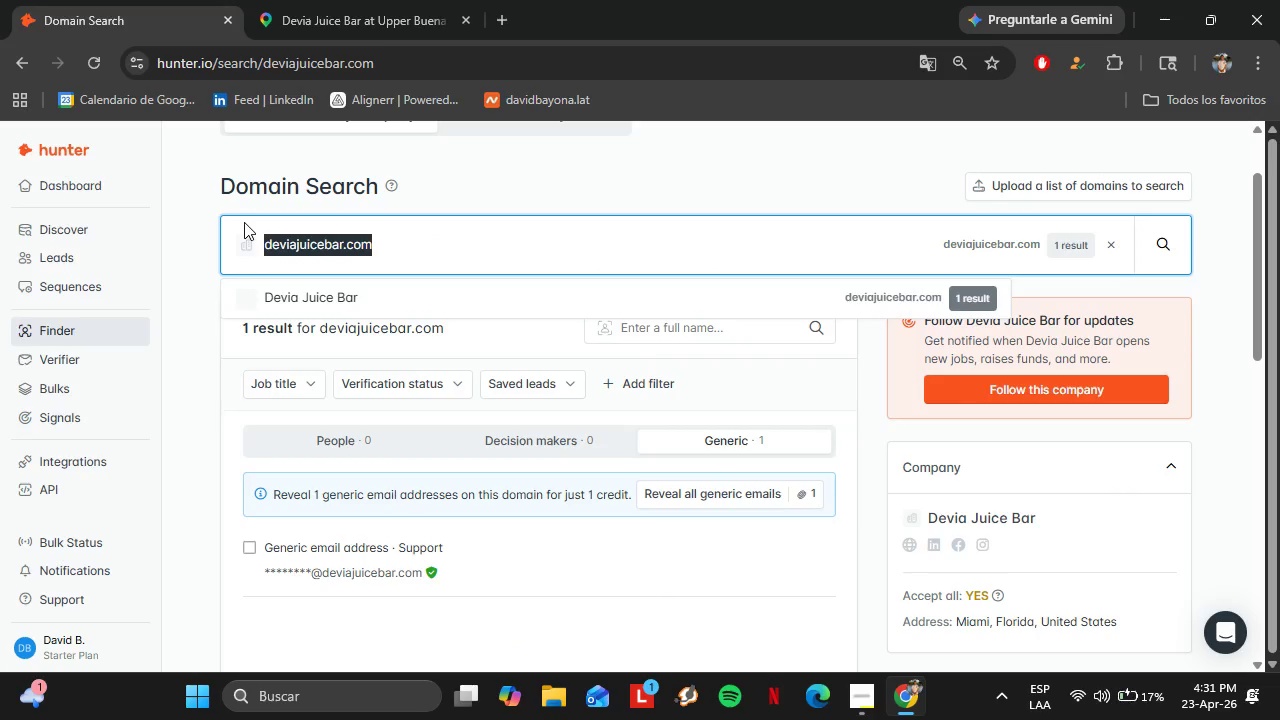 
key(Control+V)
 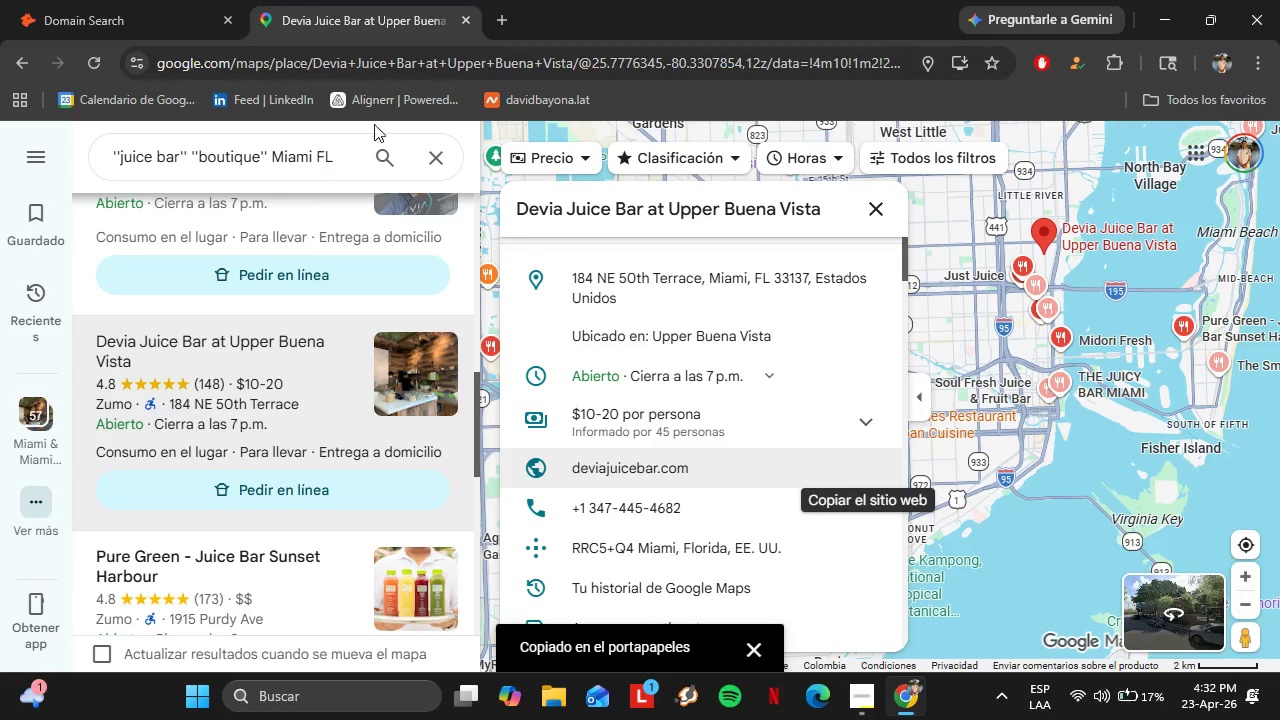 
wait(5.61)
 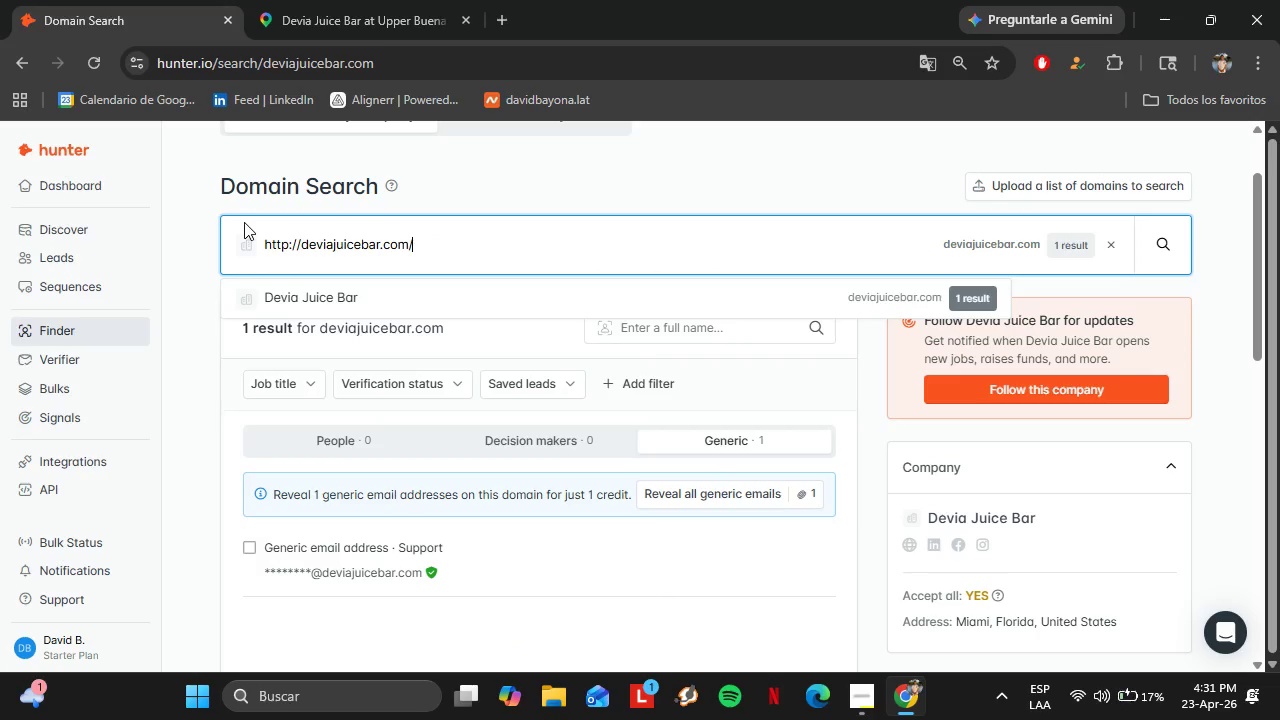 
scroll: coordinate [255, 359], scroll_direction: down, amount: 2.0
 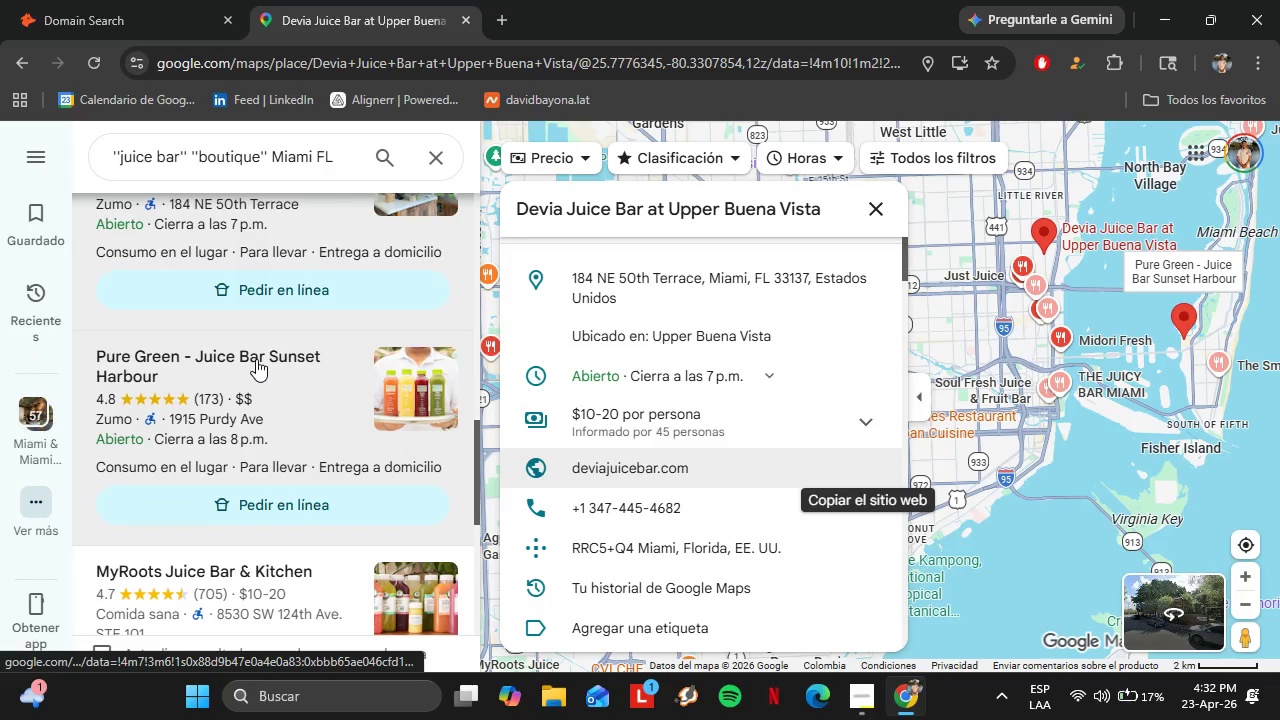 
left_click([259, 359])
 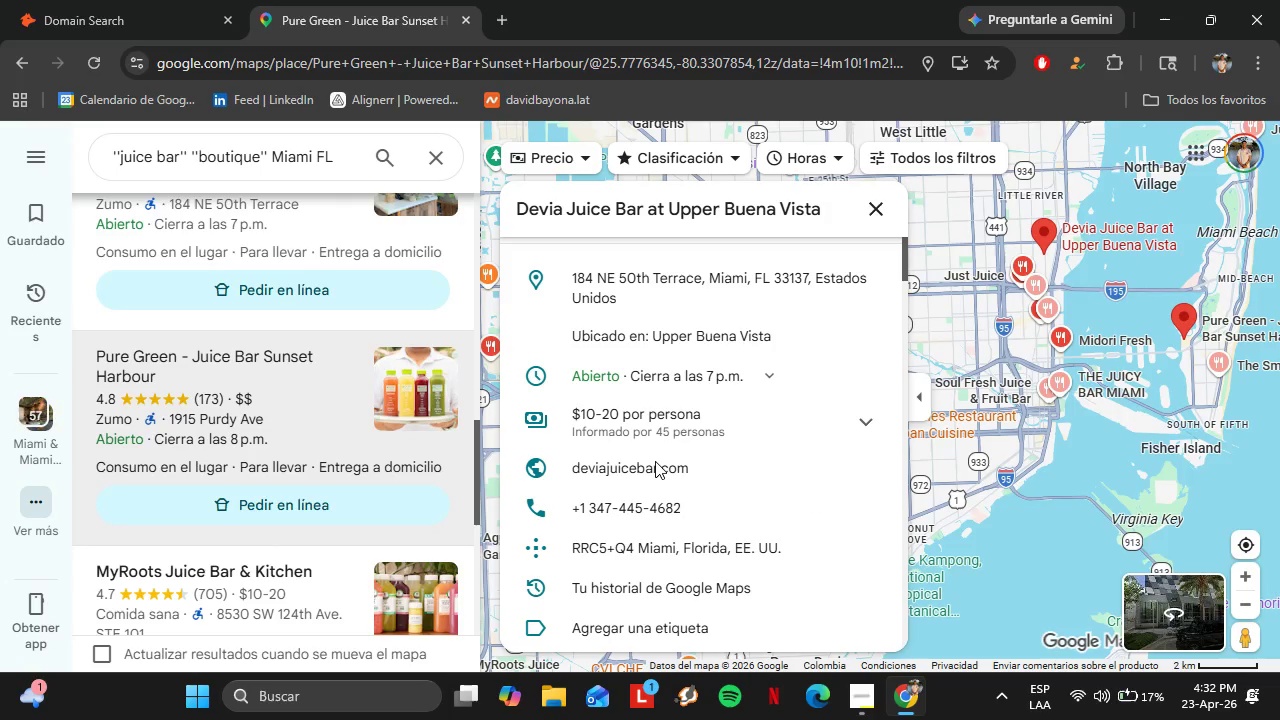 
scroll: coordinate [792, 444], scroll_direction: down, amount: 6.0
 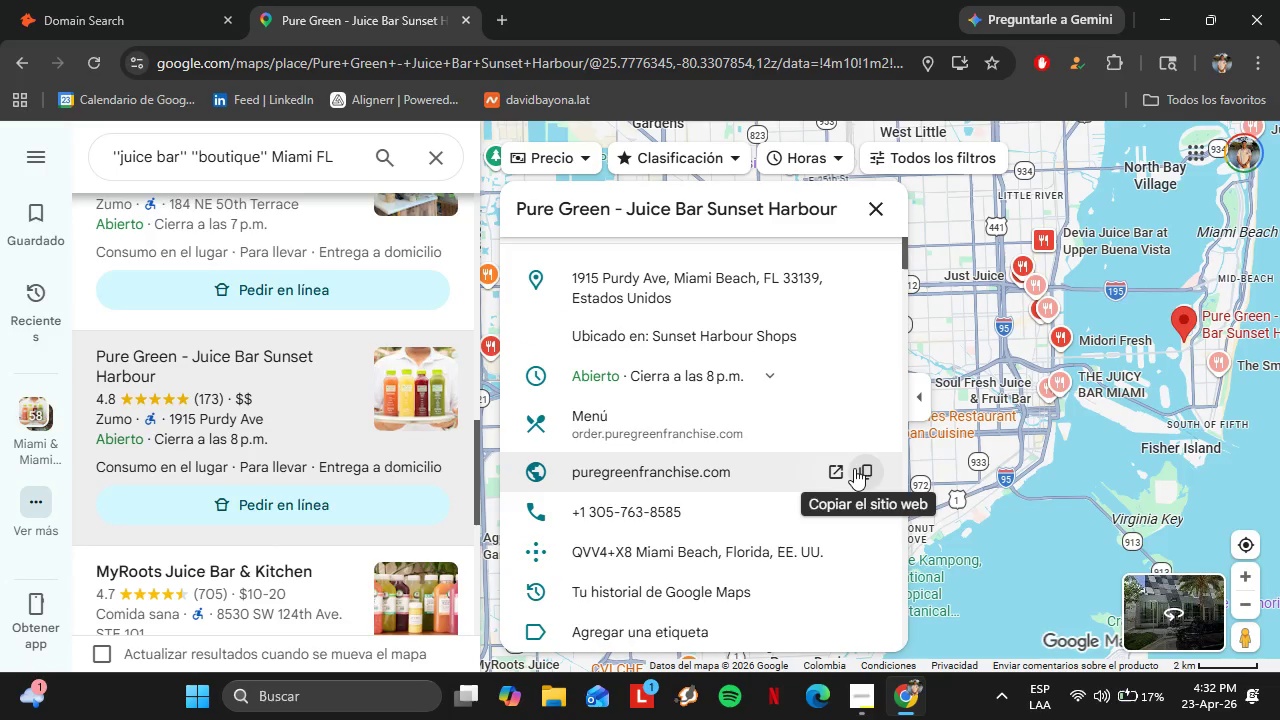 
left_click([855, 467])
 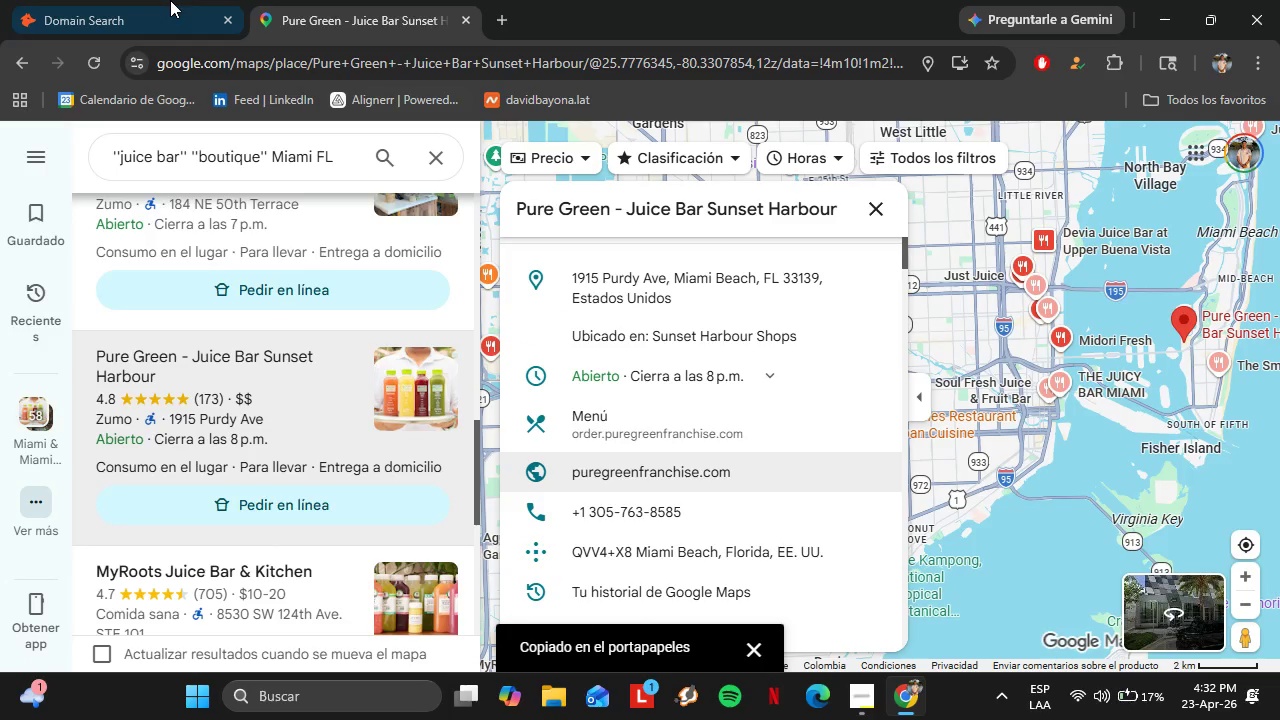 
left_click([140, 0])
 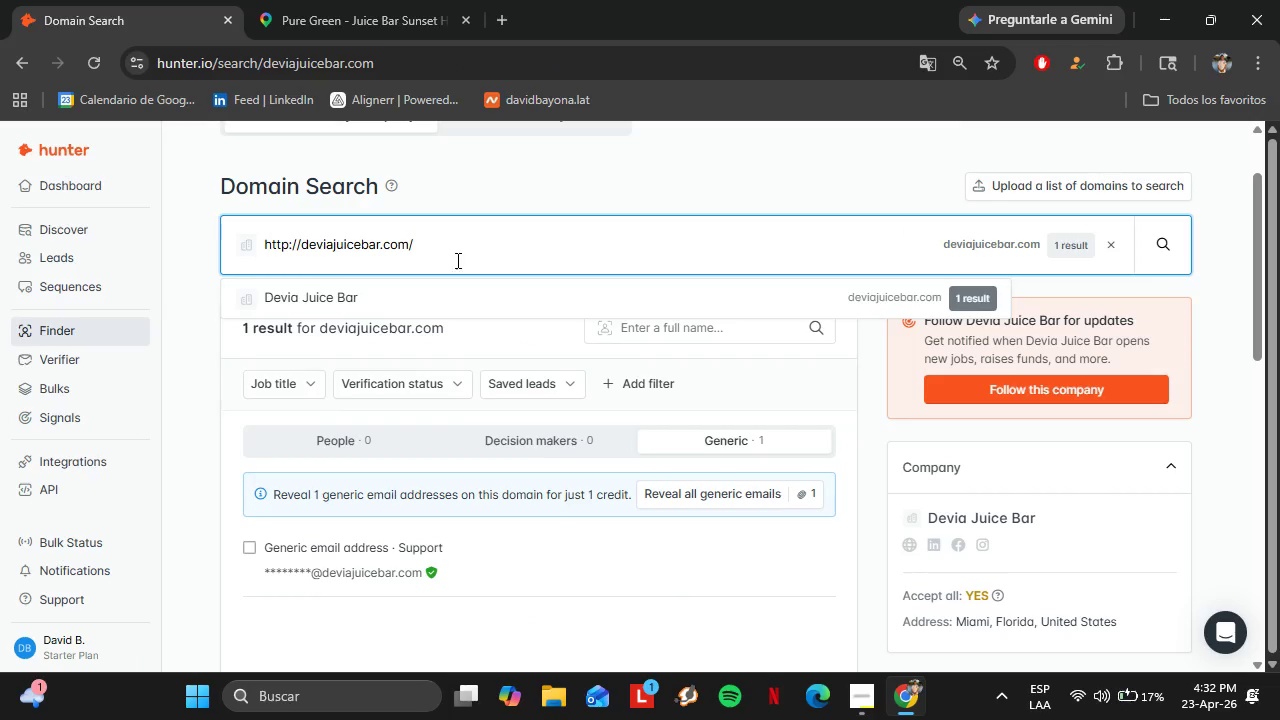 
left_click_drag(start_coordinate=[457, 260], to_coordinate=[263, 260])
 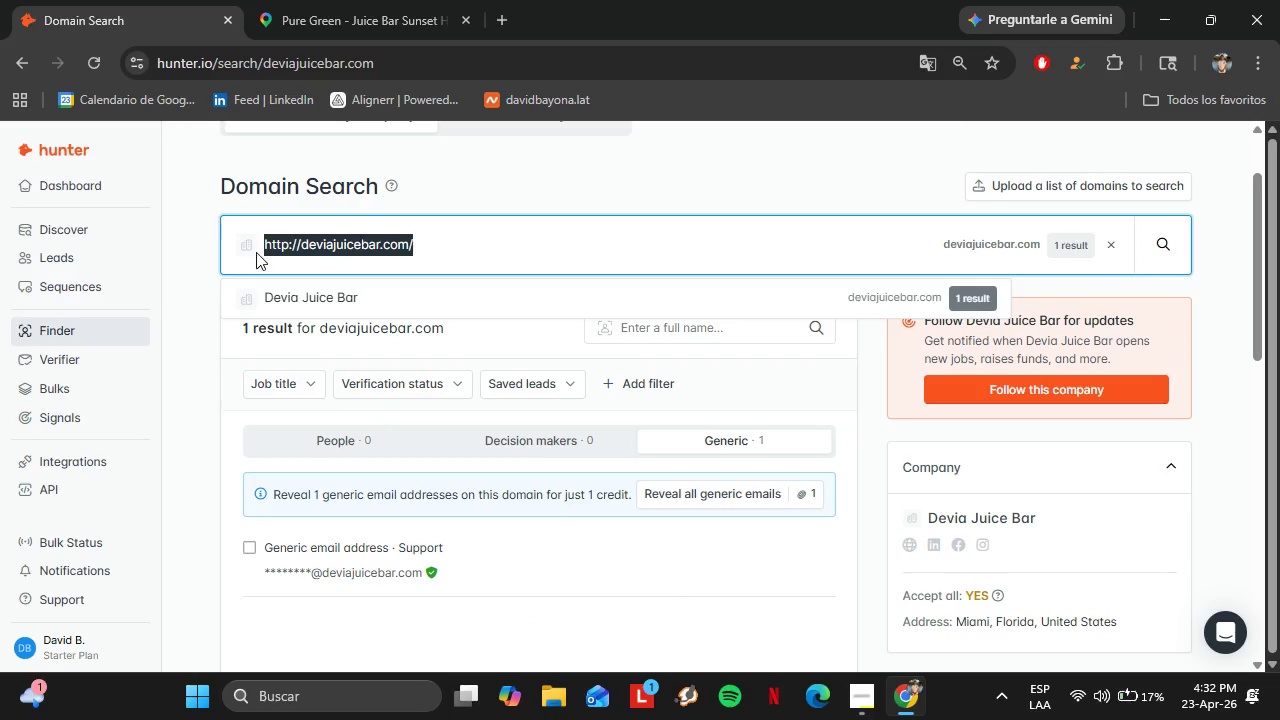 
key(Control+V)
 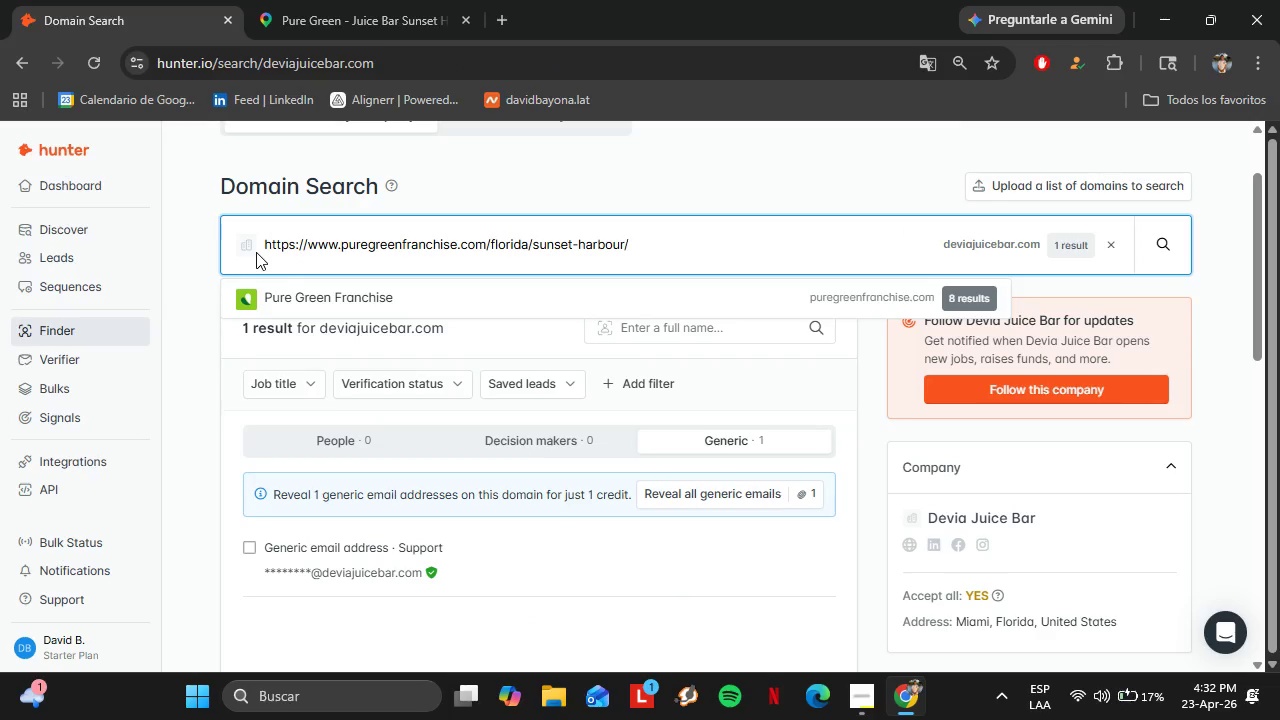 
key(Enter)
 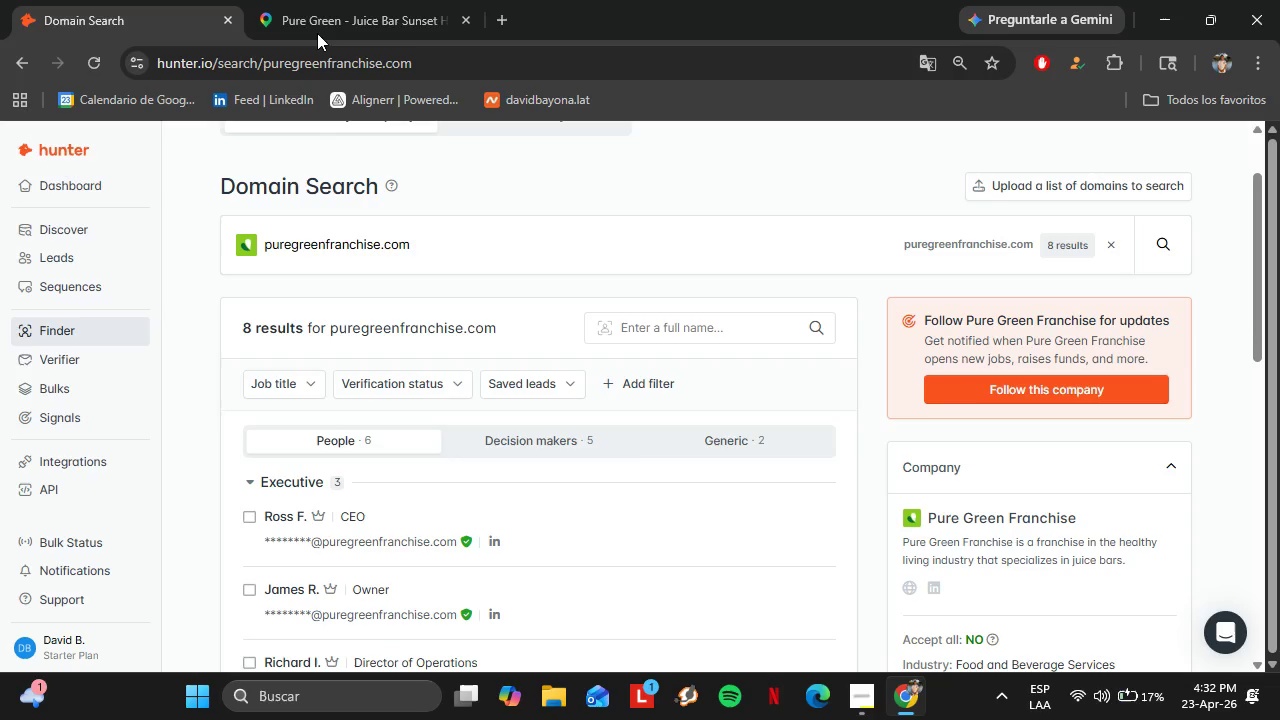 
left_click([303, 0])
 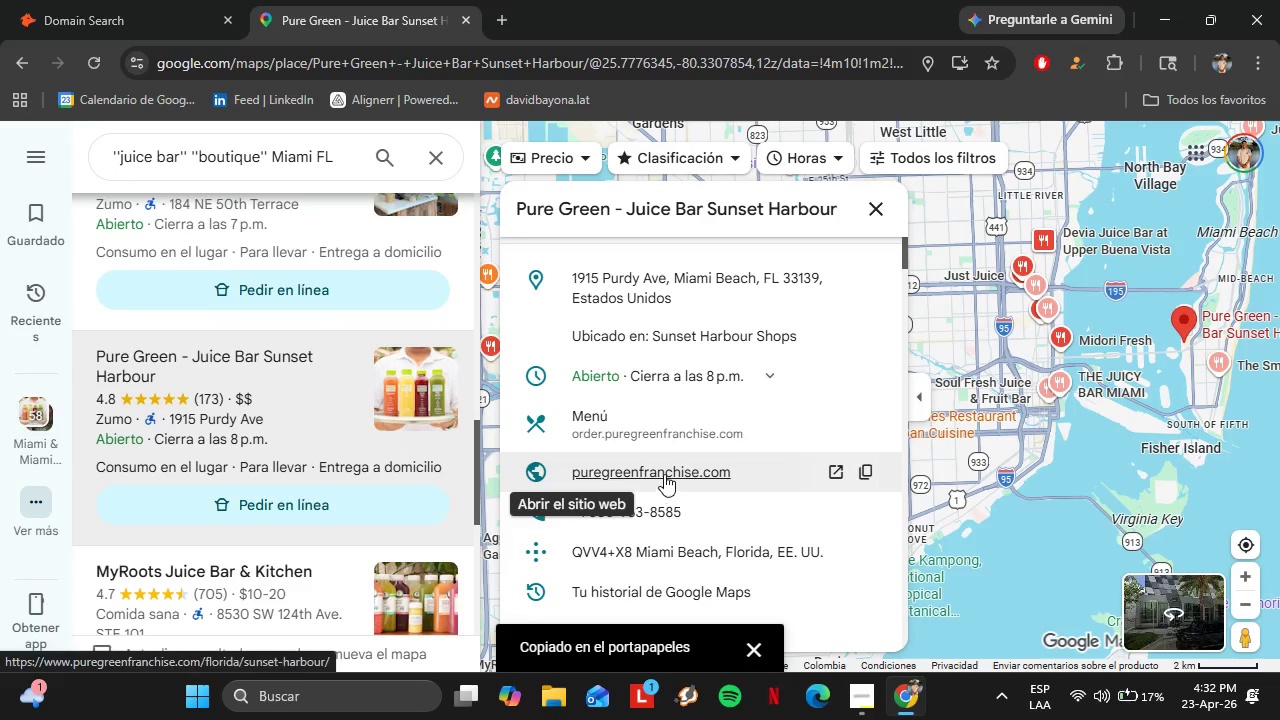 
left_click([664, 474])
 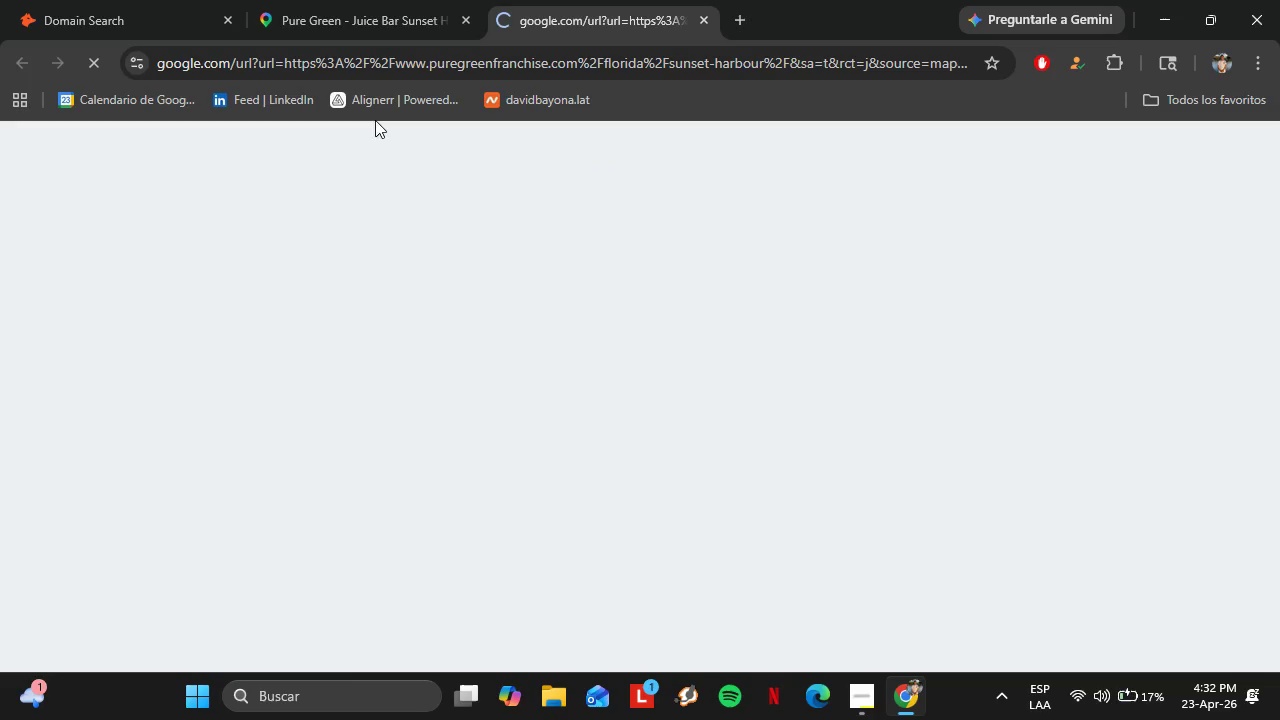 
mouse_move([235, 19])
 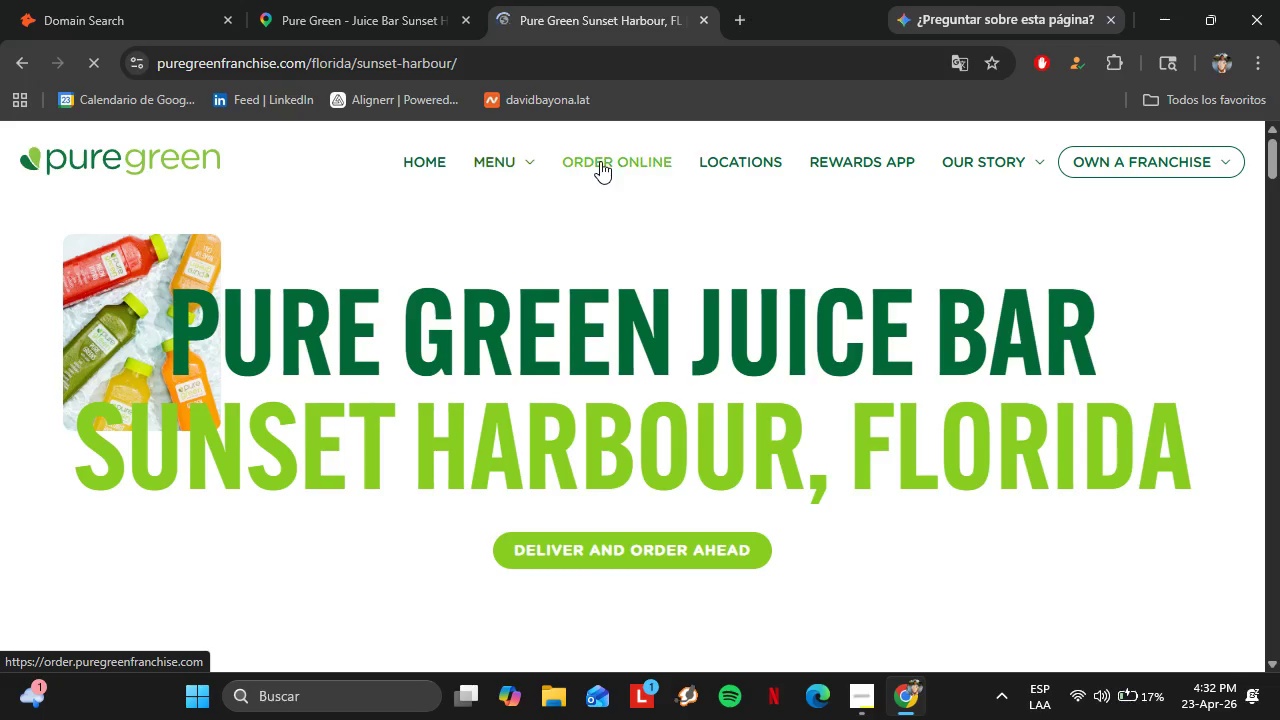 
left_click([732, 156])
 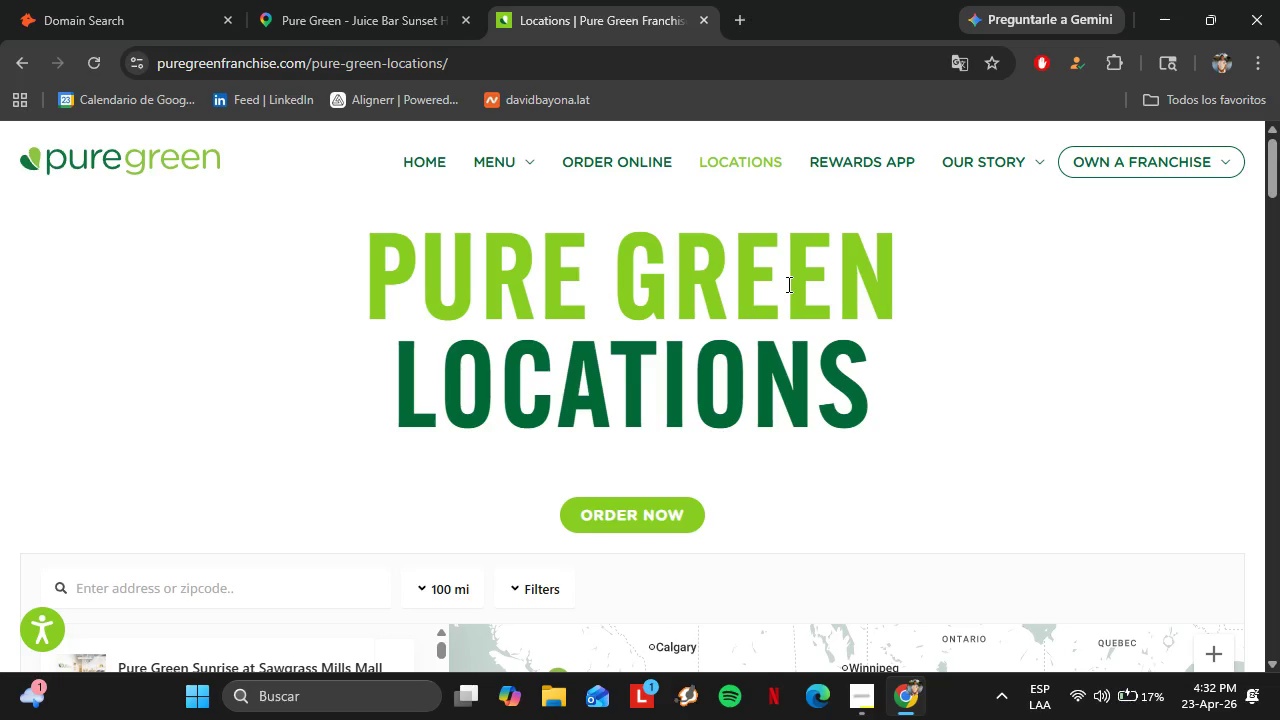 
wait(23.22)
 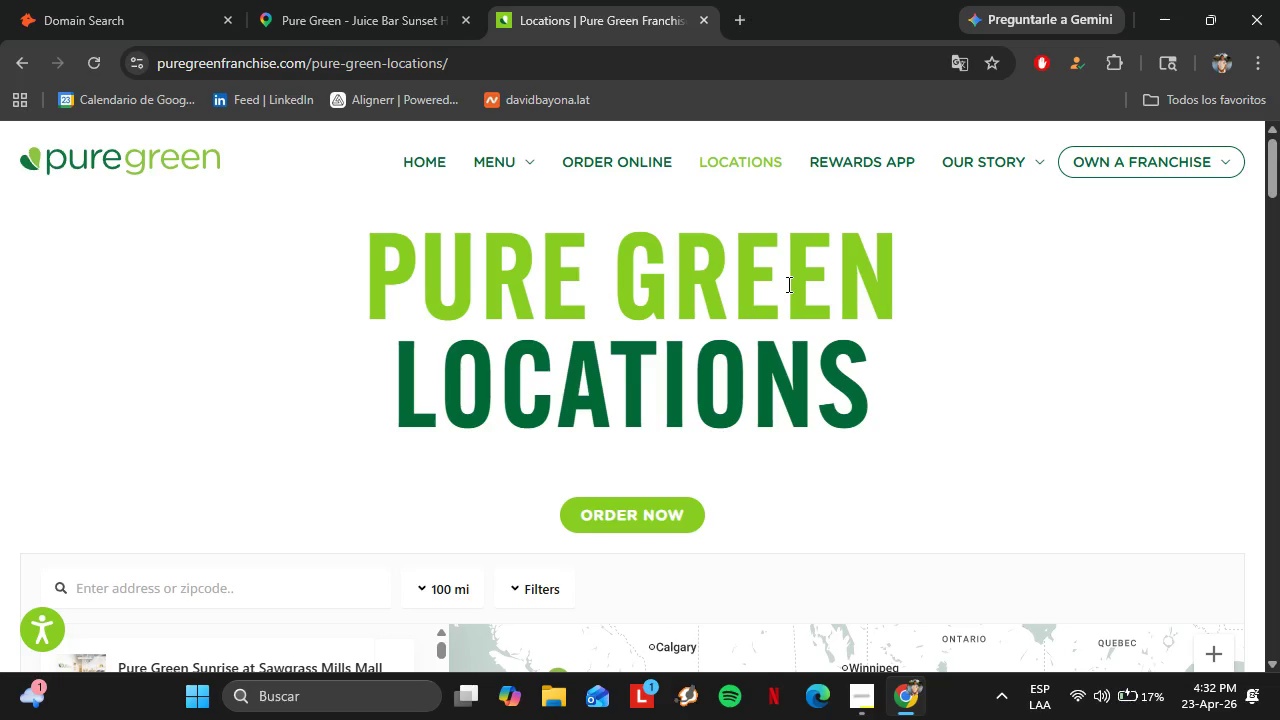 
scroll: coordinate [484, 460], scroll_direction: down, amount: 6.0
 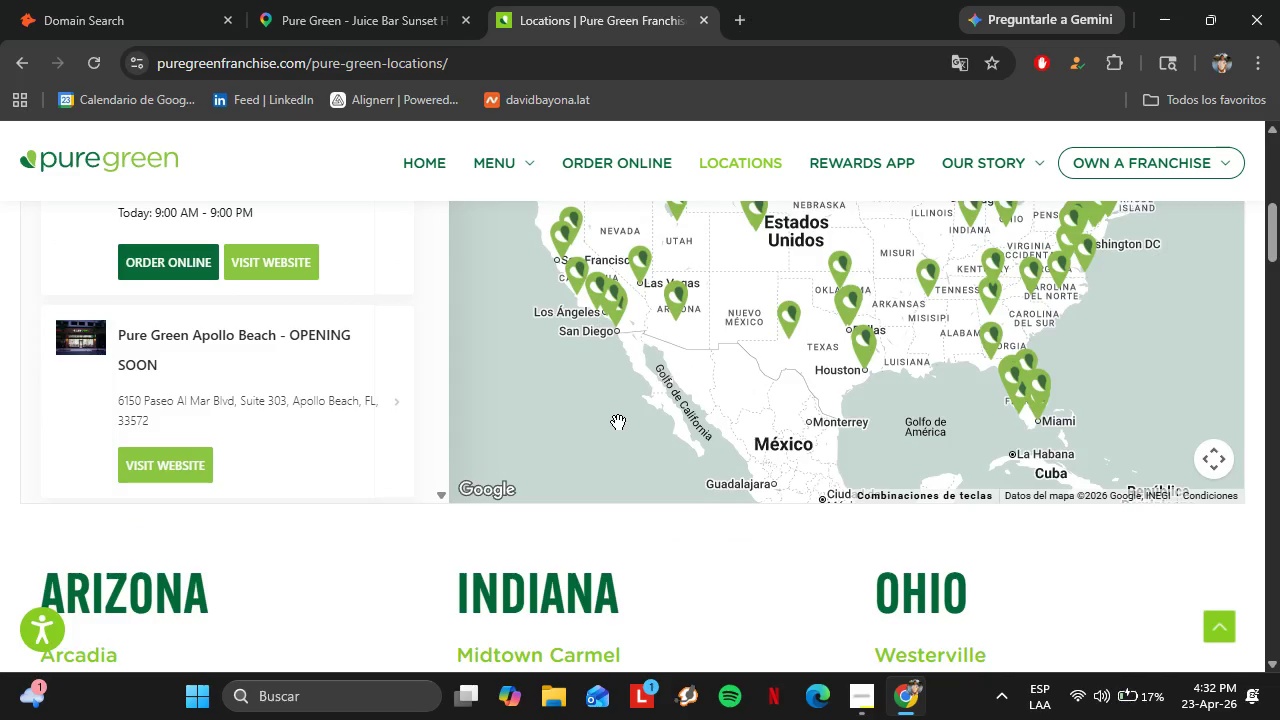 
scroll: coordinate [488, 297], scroll_direction: up, amount: 8.0
 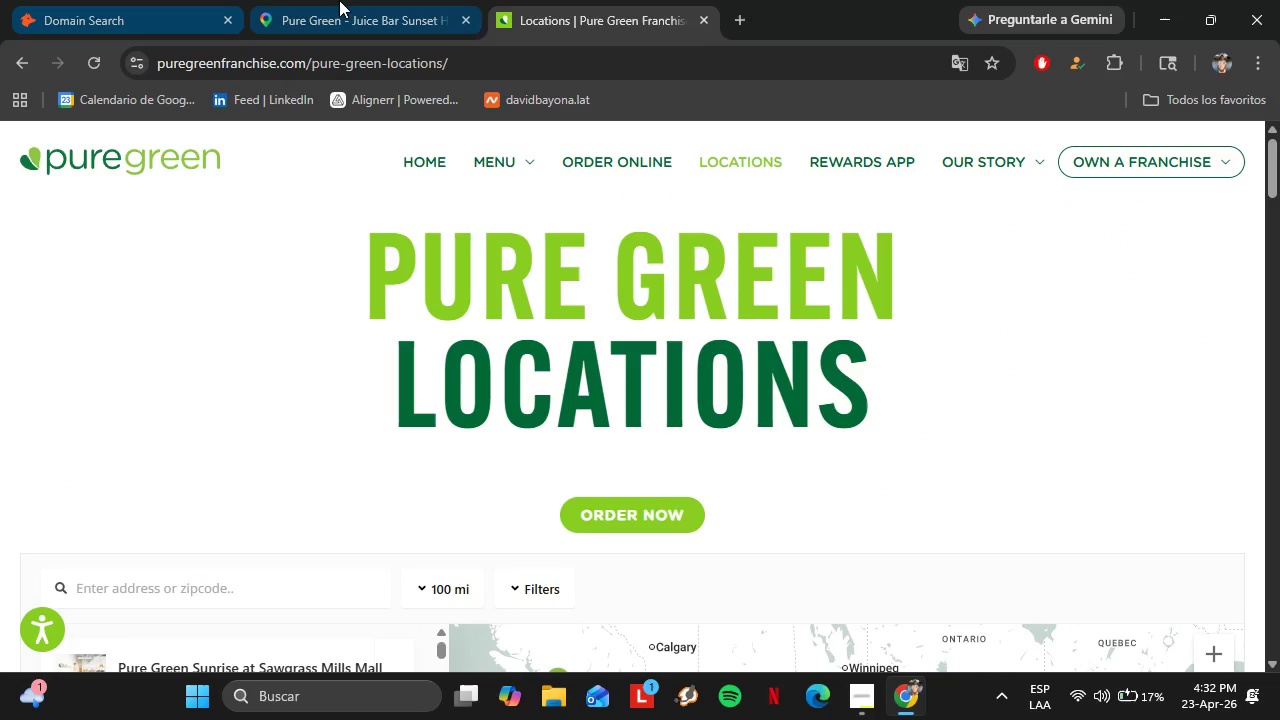 
left_click([339, 0])
 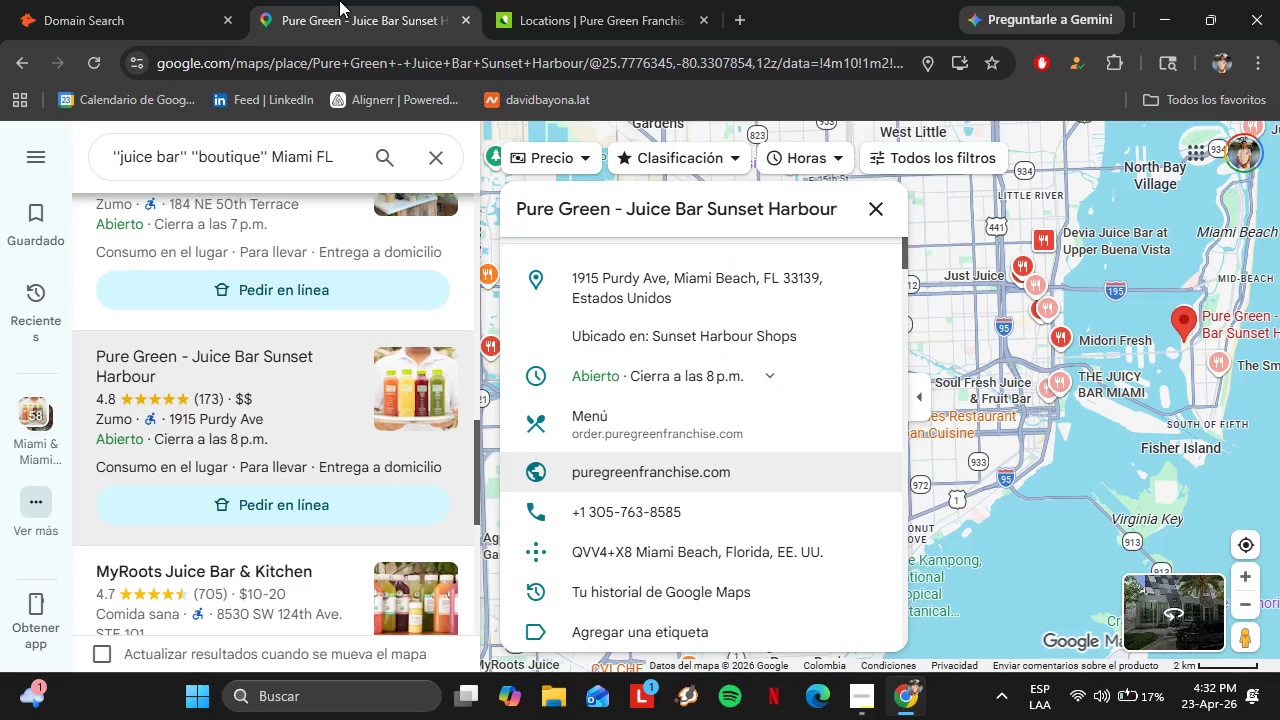 
scroll: coordinate [285, 364], scroll_direction: down, amount: 2.0
 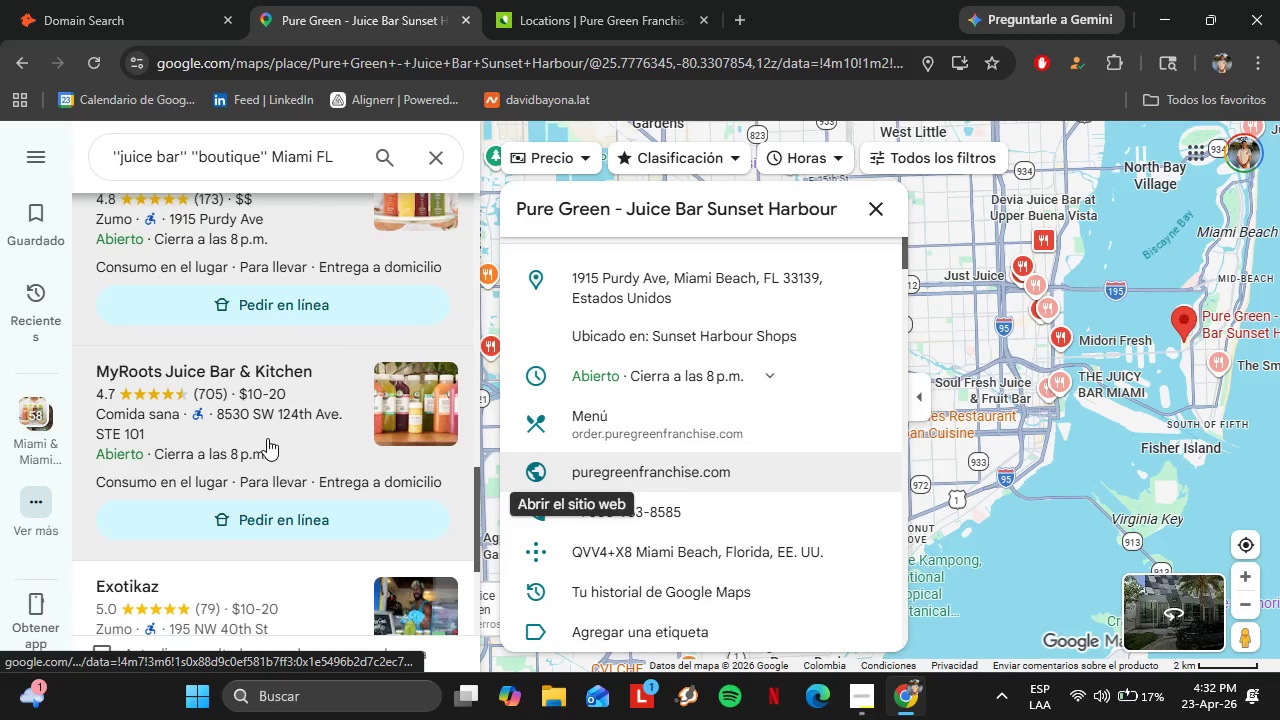 
left_click([267, 436])
 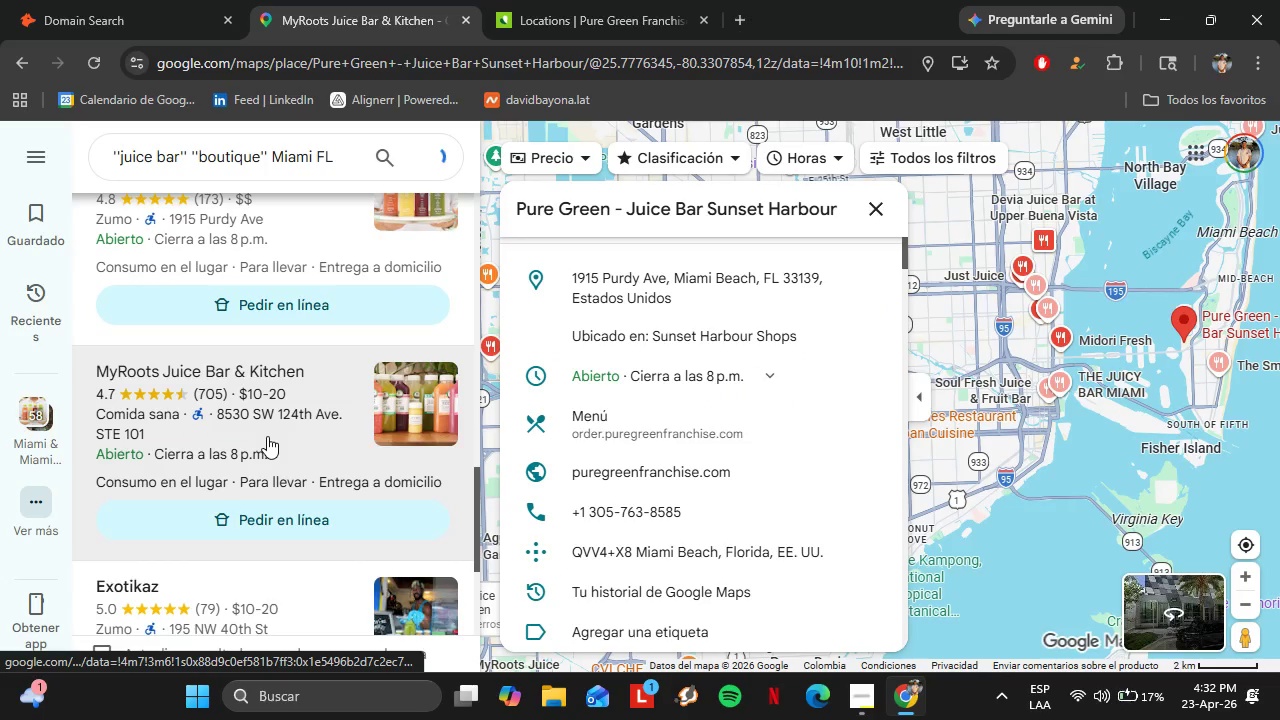 
scroll: coordinate [789, 442], scroll_direction: down, amount: 5.0
 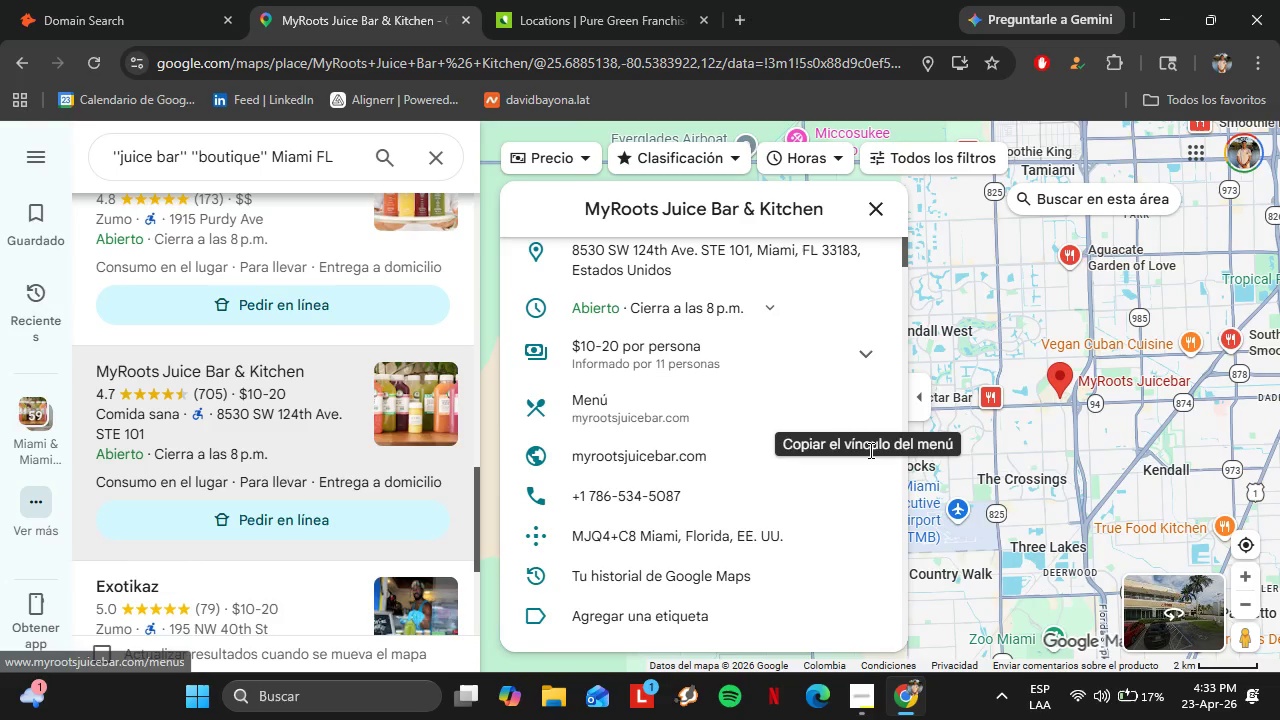 
left_click([867, 461])
 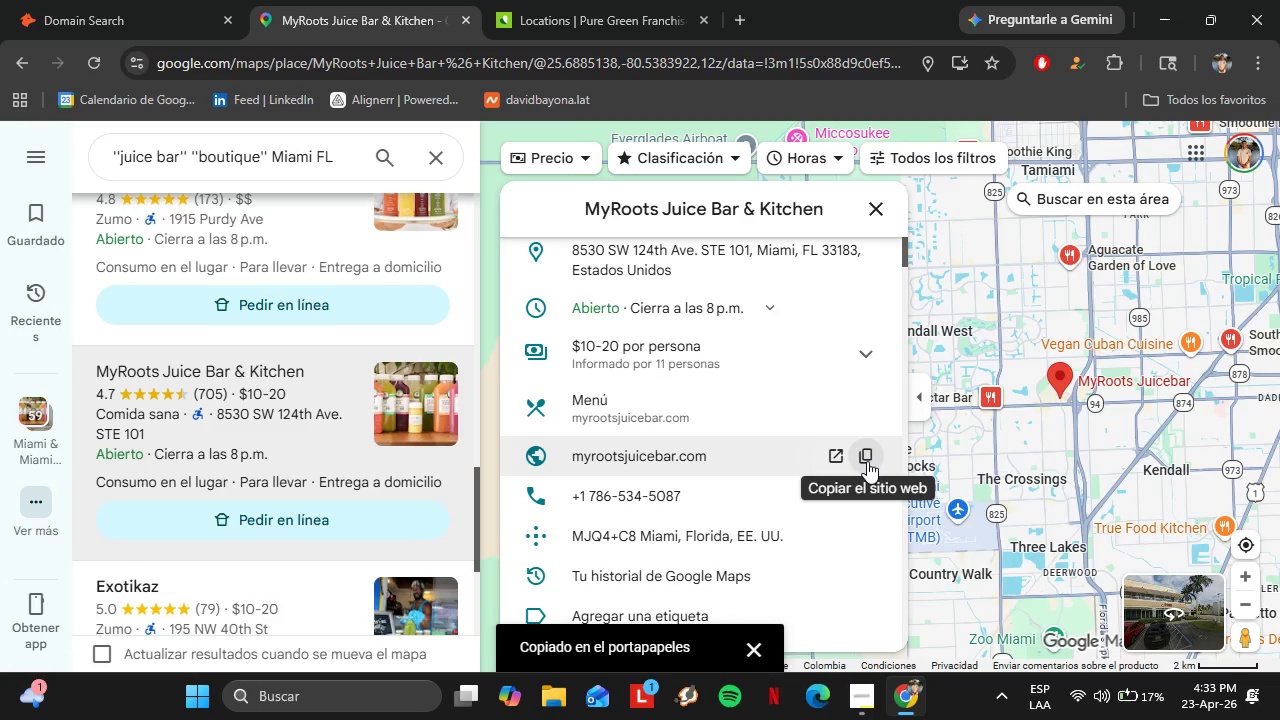 
mouse_move([804, 424])
 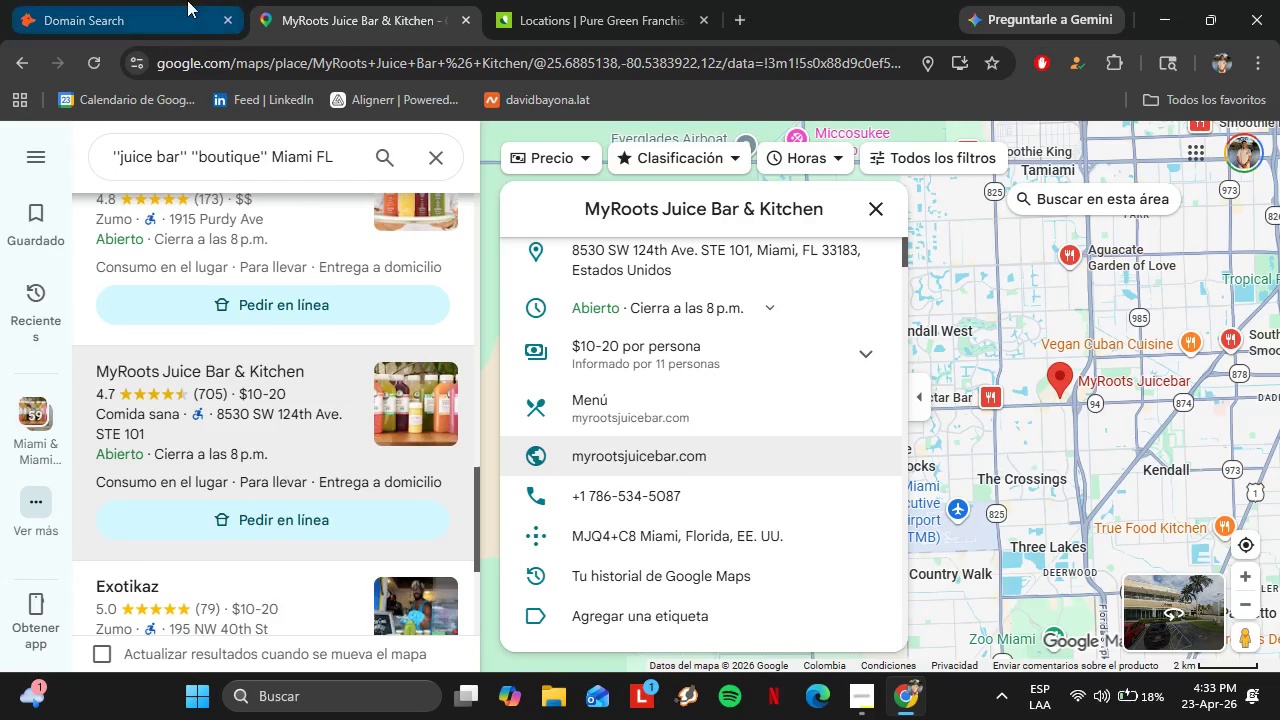 
left_click([187, 0])
 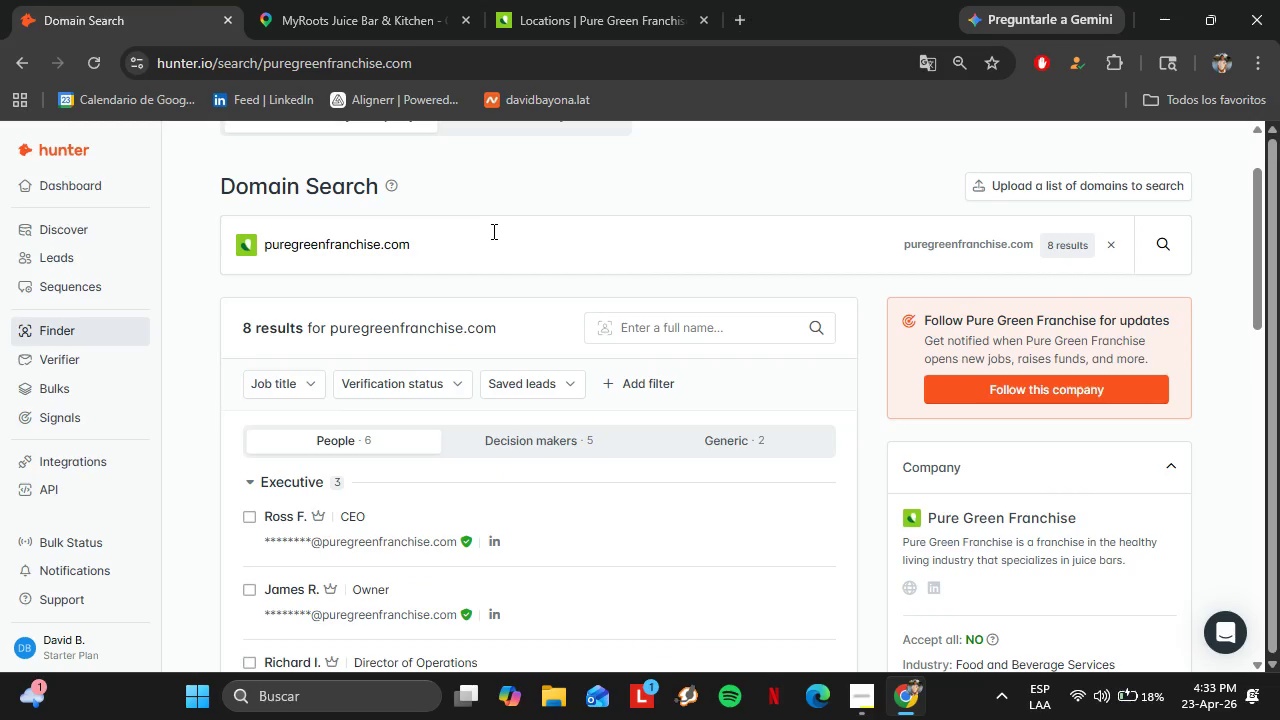 
left_click_drag(start_coordinate=[492, 239], to_coordinate=[263, 233])
 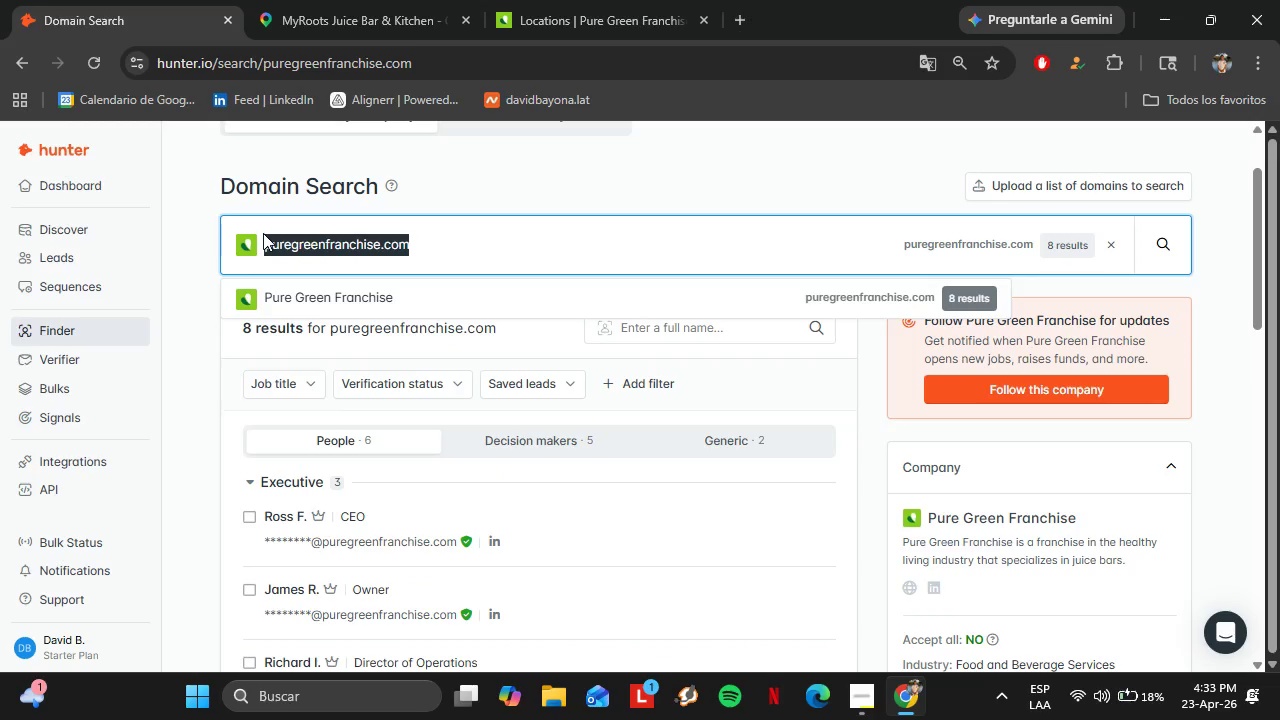 
key(Control+V)
 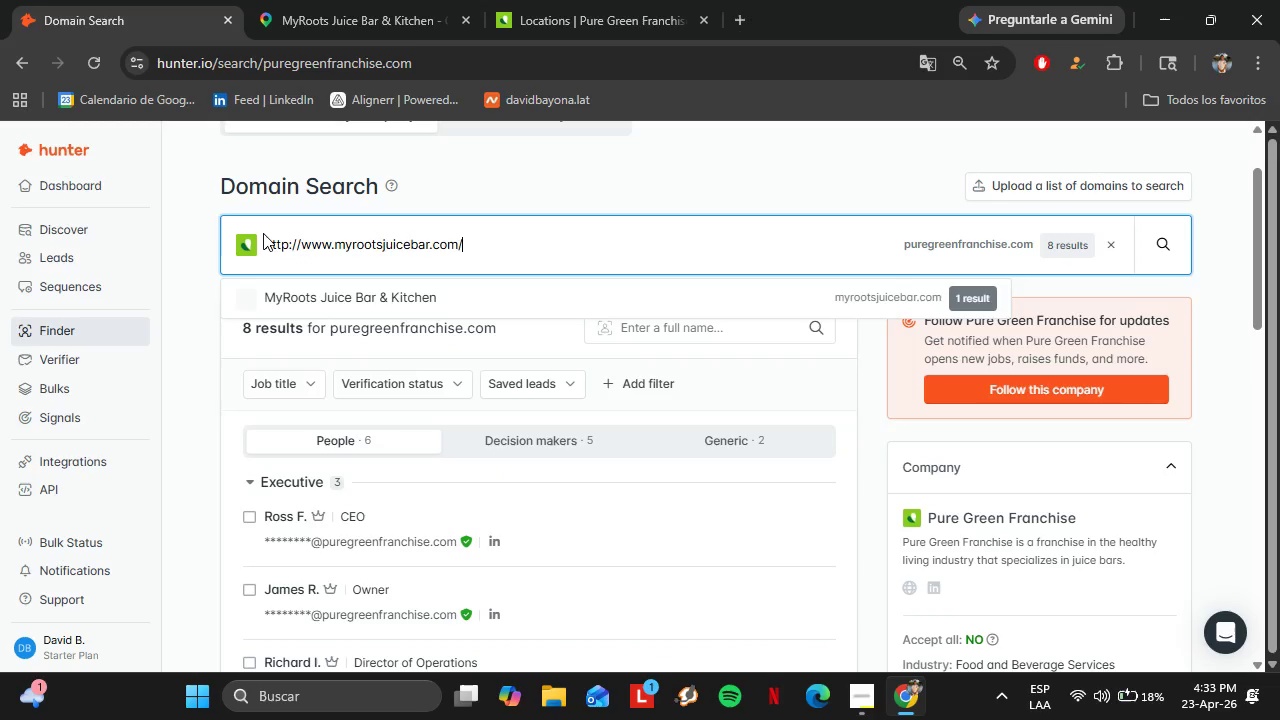 
key(Enter)
 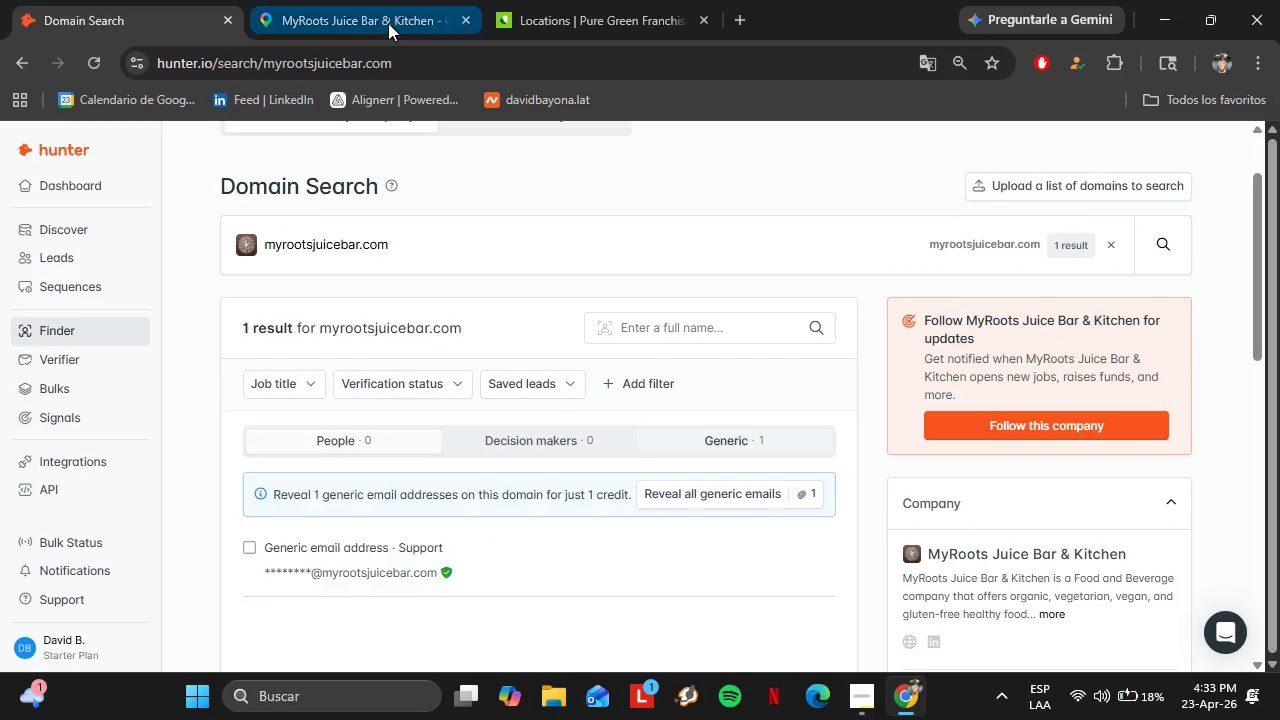 
left_click([388, 23])
 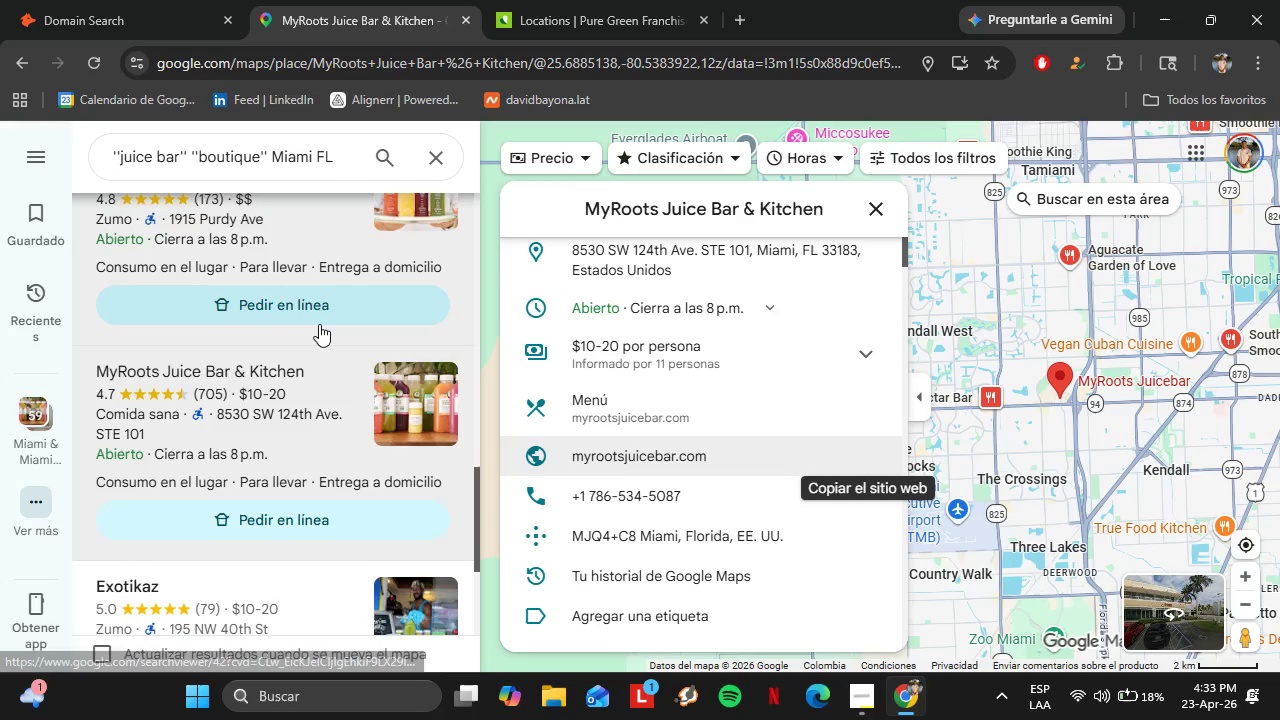 
scroll: coordinate [319, 324], scroll_direction: down, amount: 2.0
 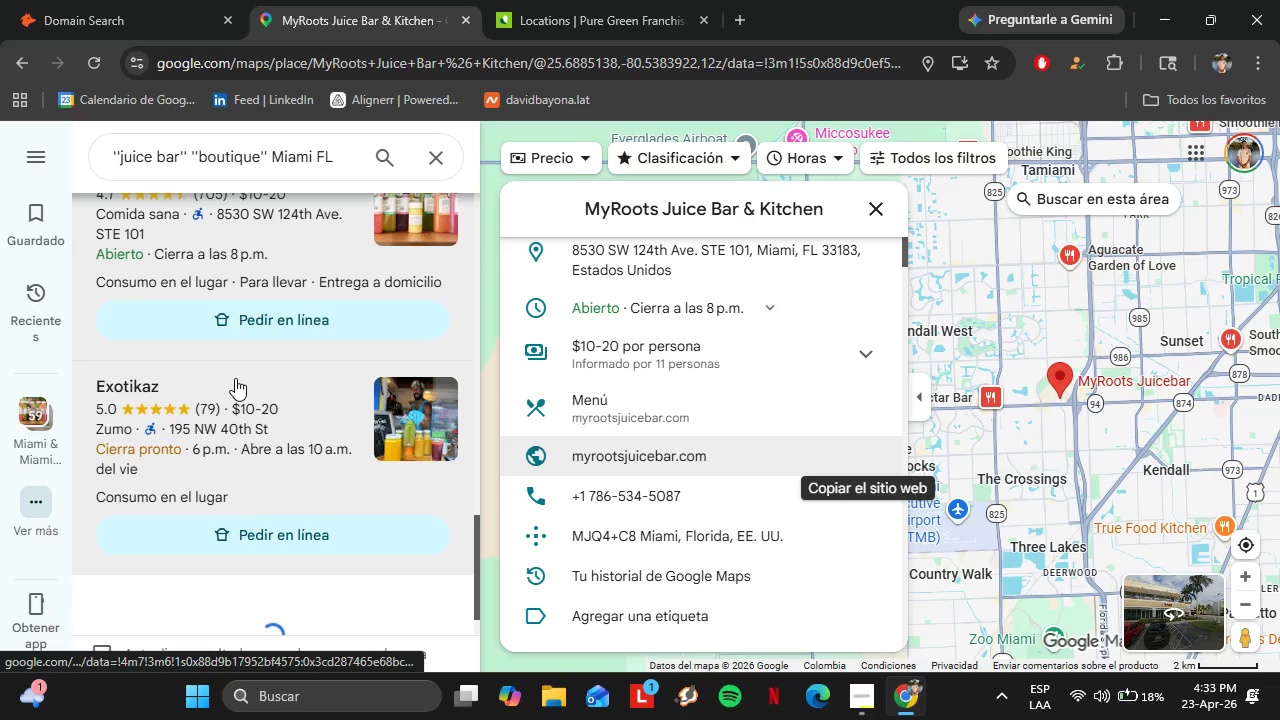 
left_click([242, 385])
 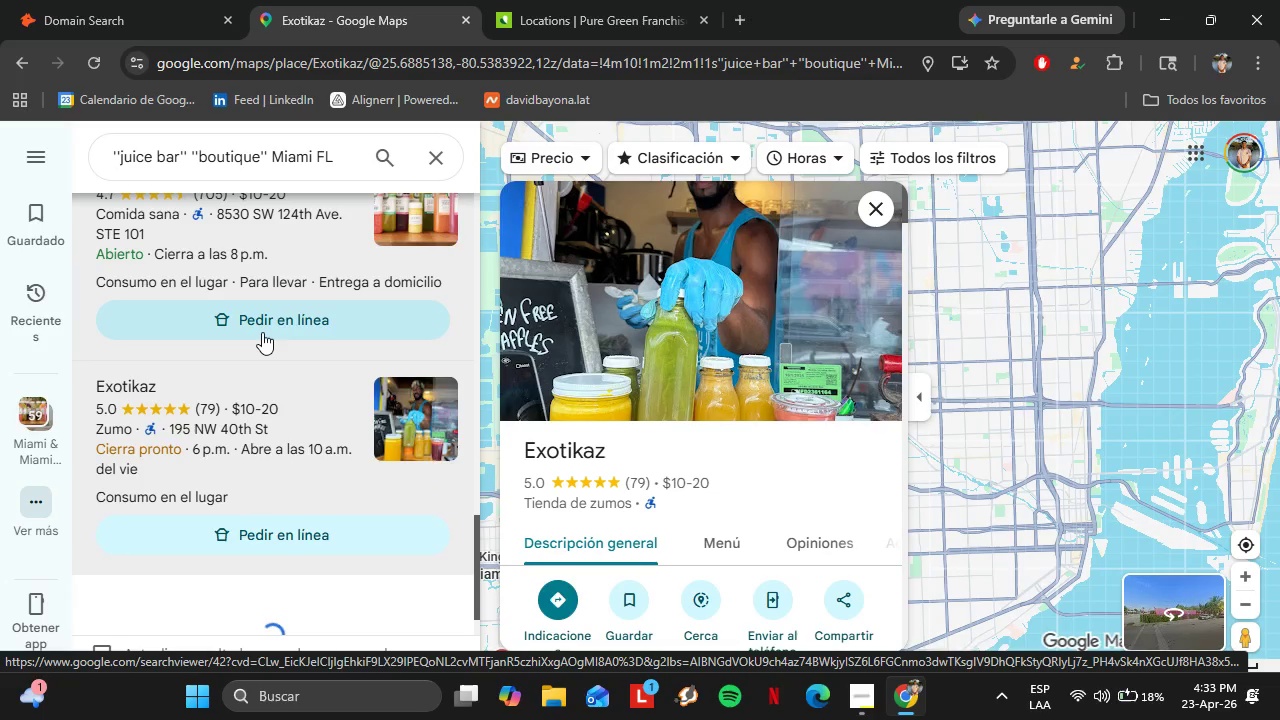 
scroll: coordinate [761, 384], scroll_direction: down, amount: 6.0
 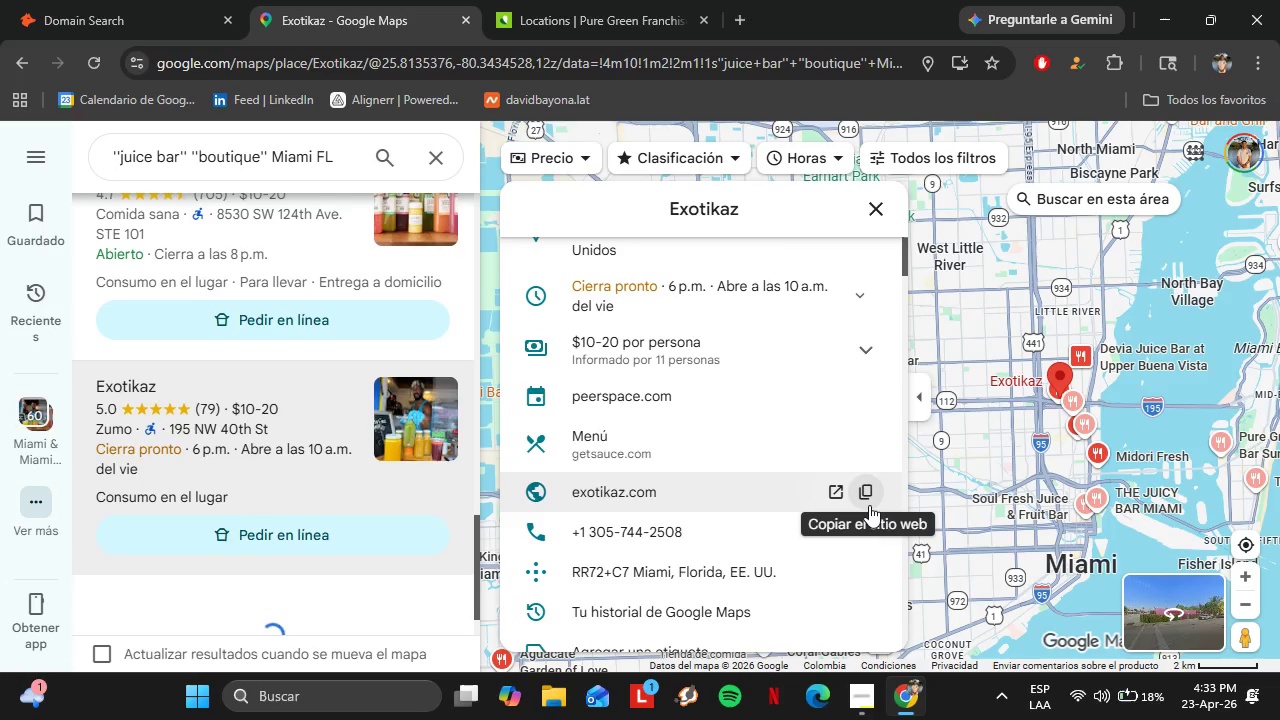 
left_click([869, 504])
 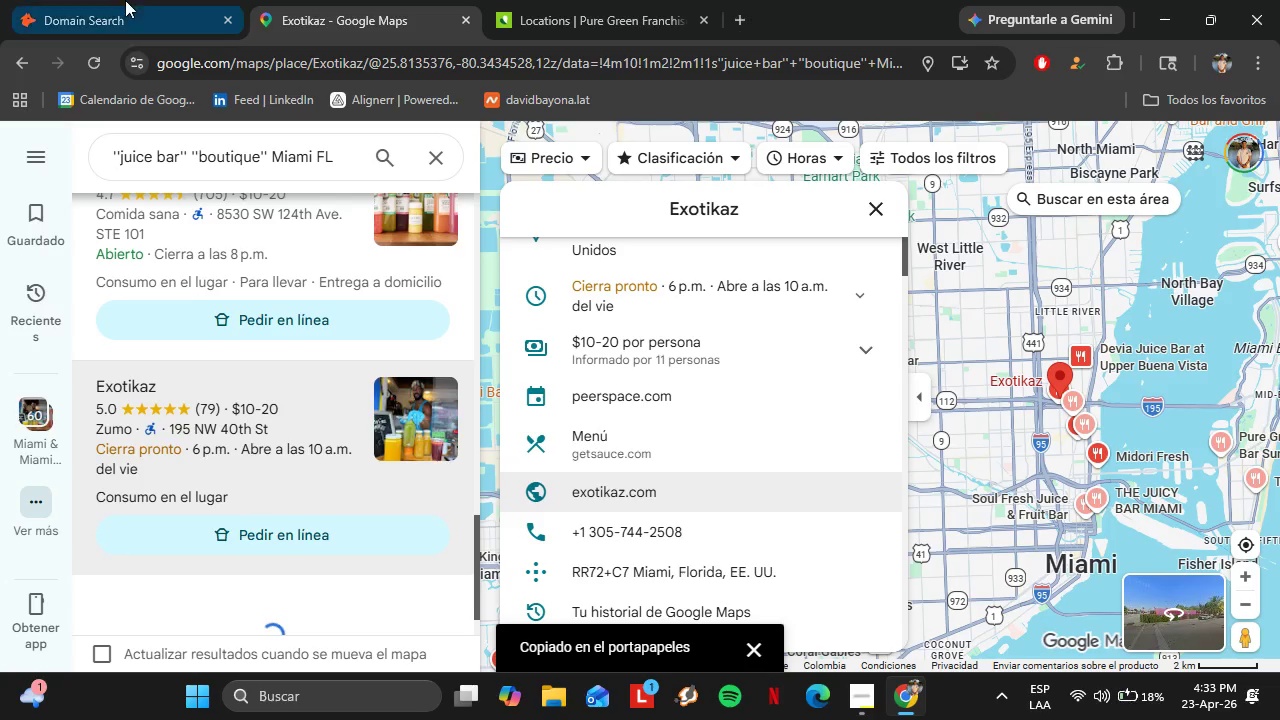 
left_click([124, 0])
 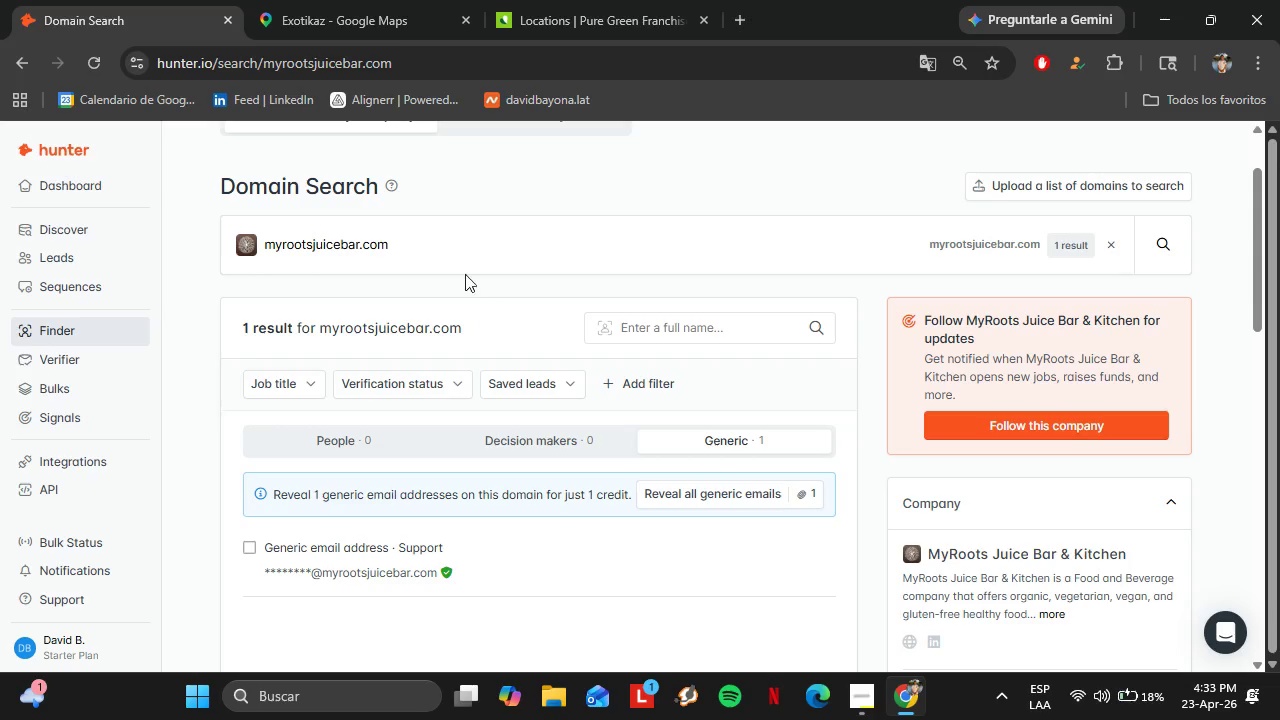 
left_click_drag(start_coordinate=[448, 266], to_coordinate=[211, 237])
 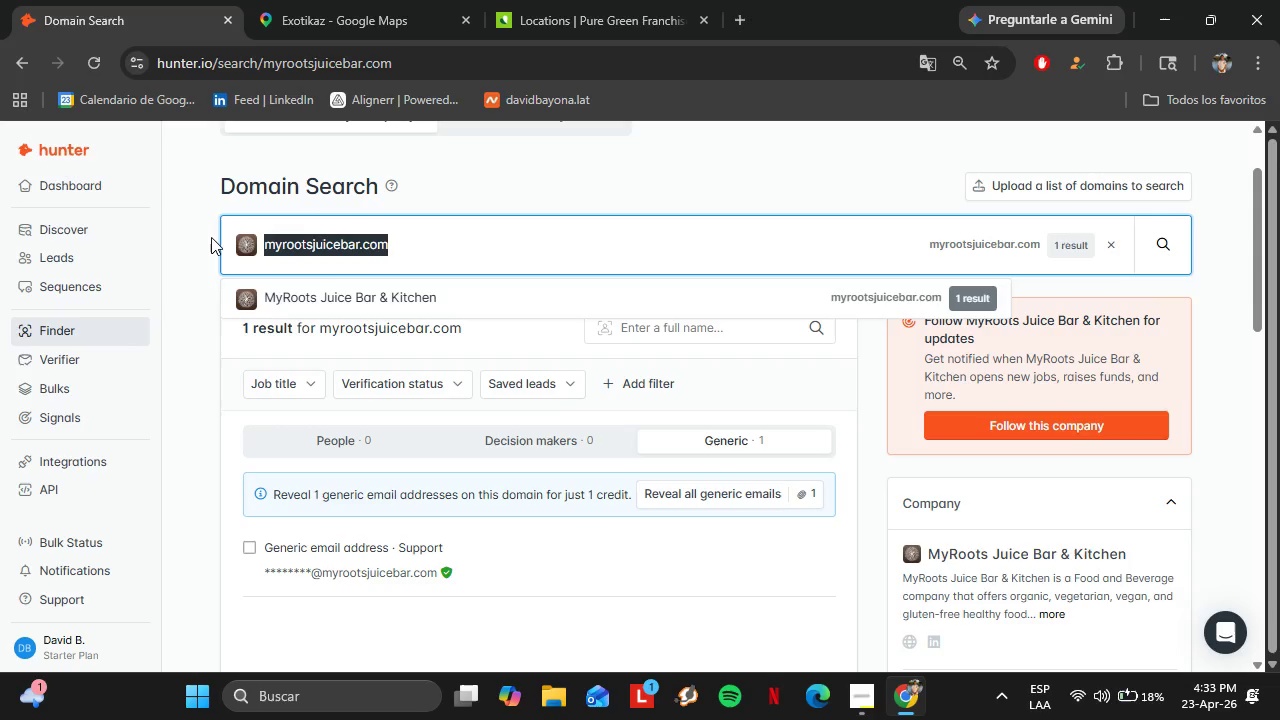 
key(Control+V)
 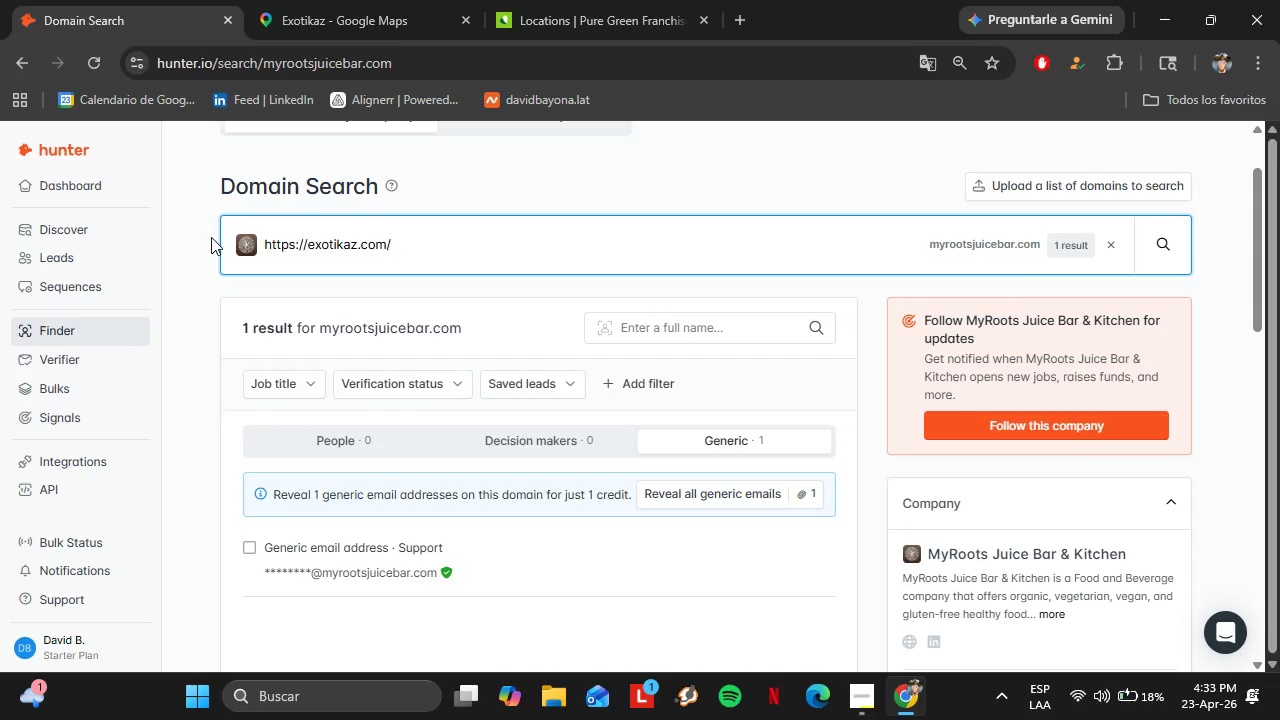 
key(Enter)
 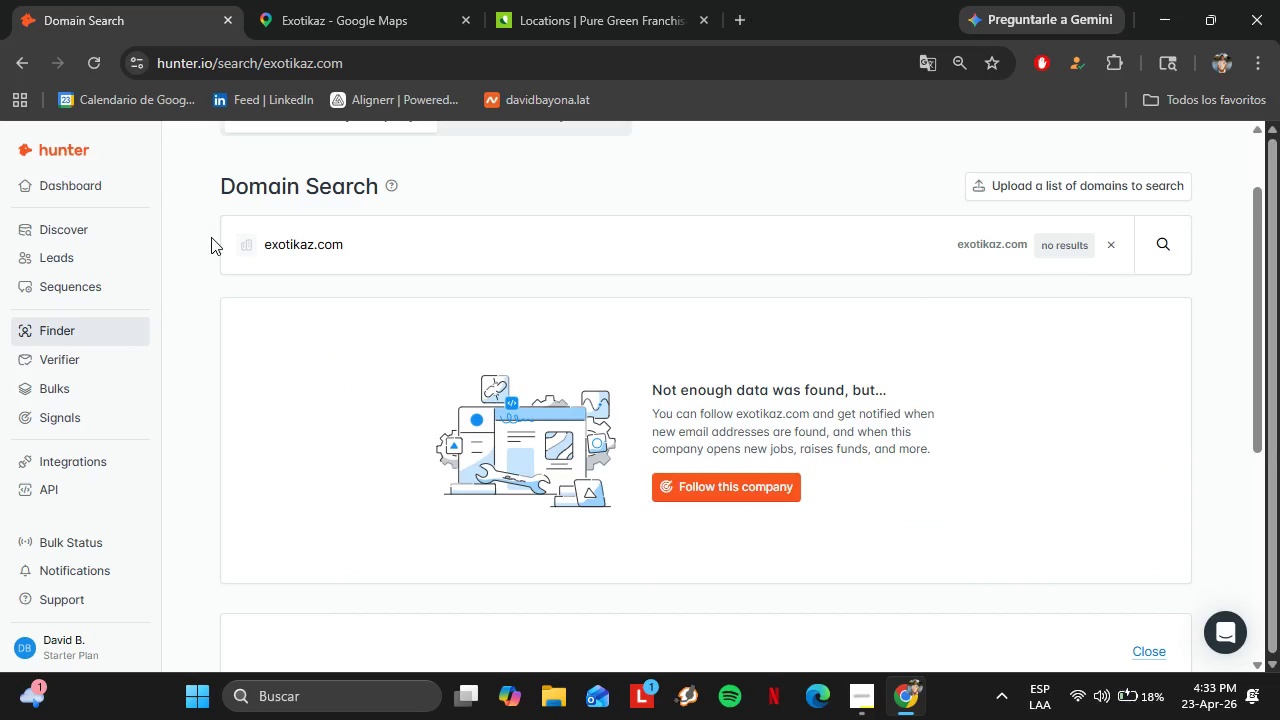 
wait(17.55)
 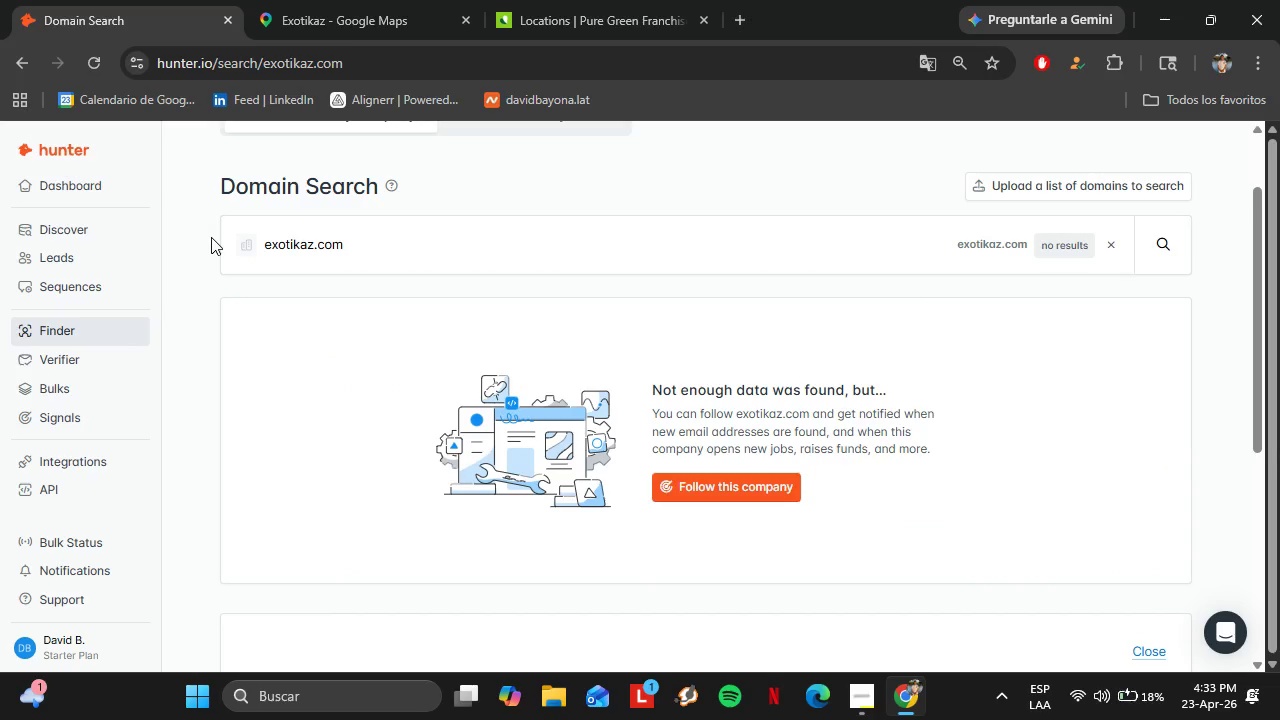 
left_click([279, 0])
 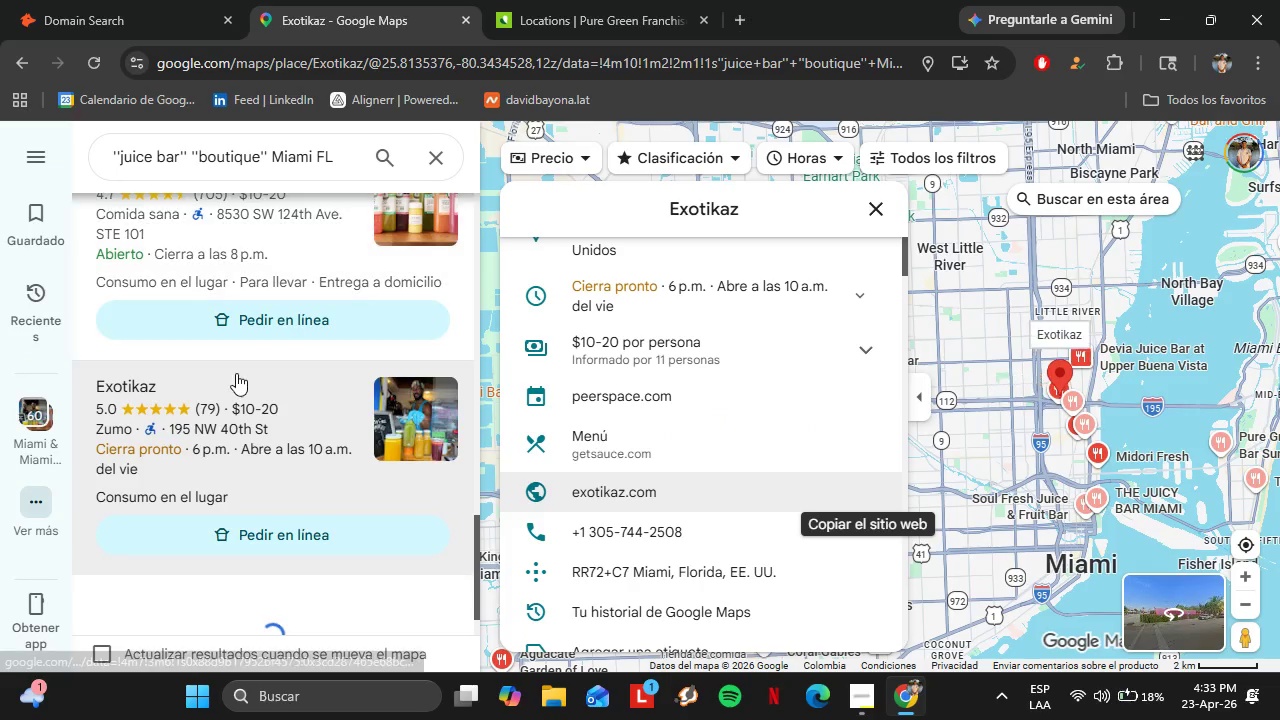 
scroll: coordinate [236, 373], scroll_direction: down, amount: 1.0
 